 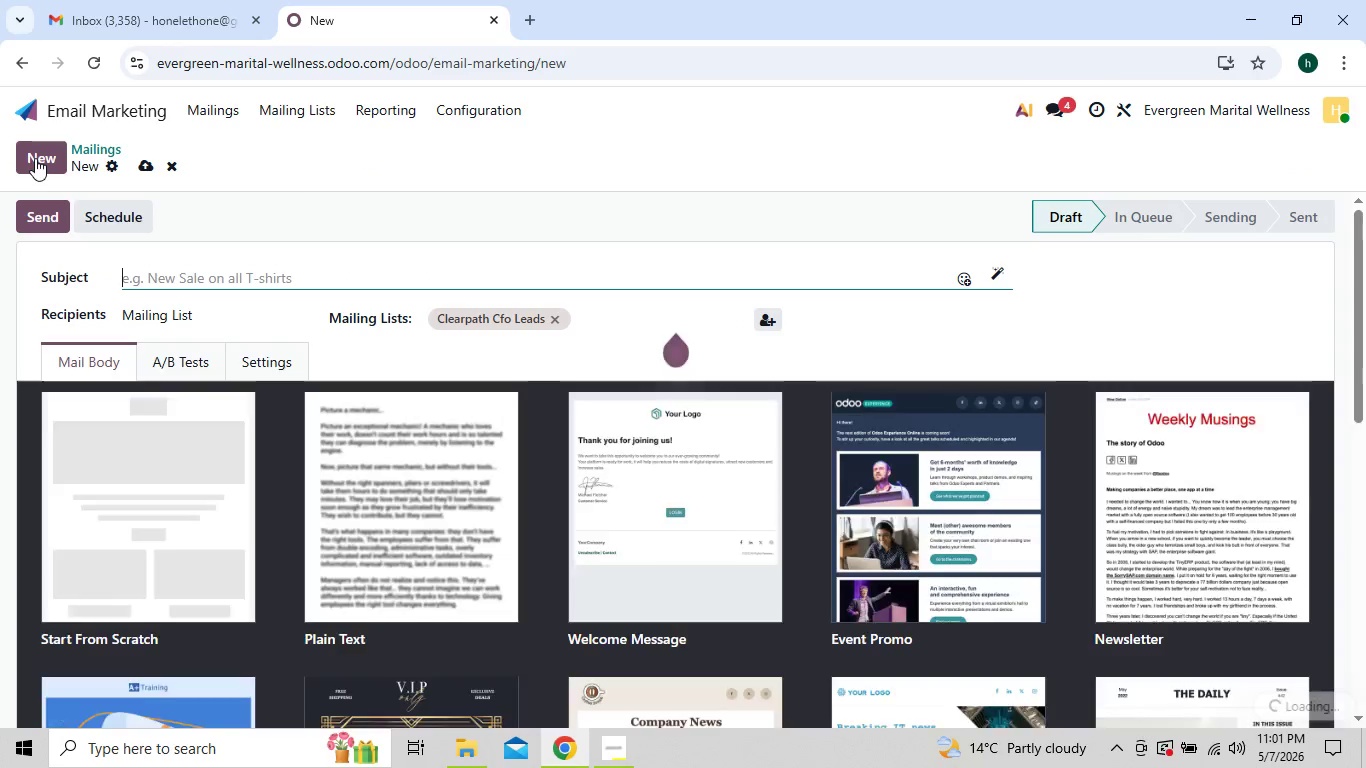 
left_click([133, 410])
 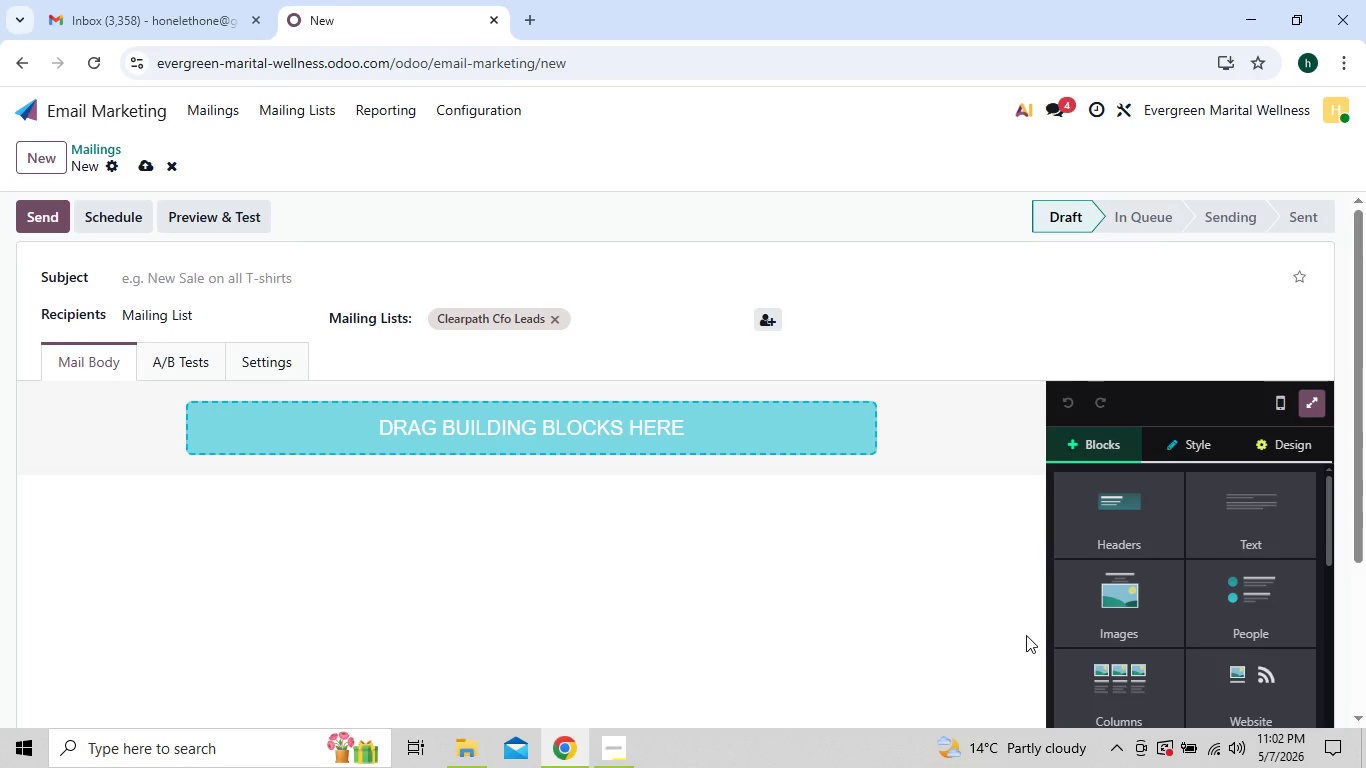 
double_click([1103, 619])
 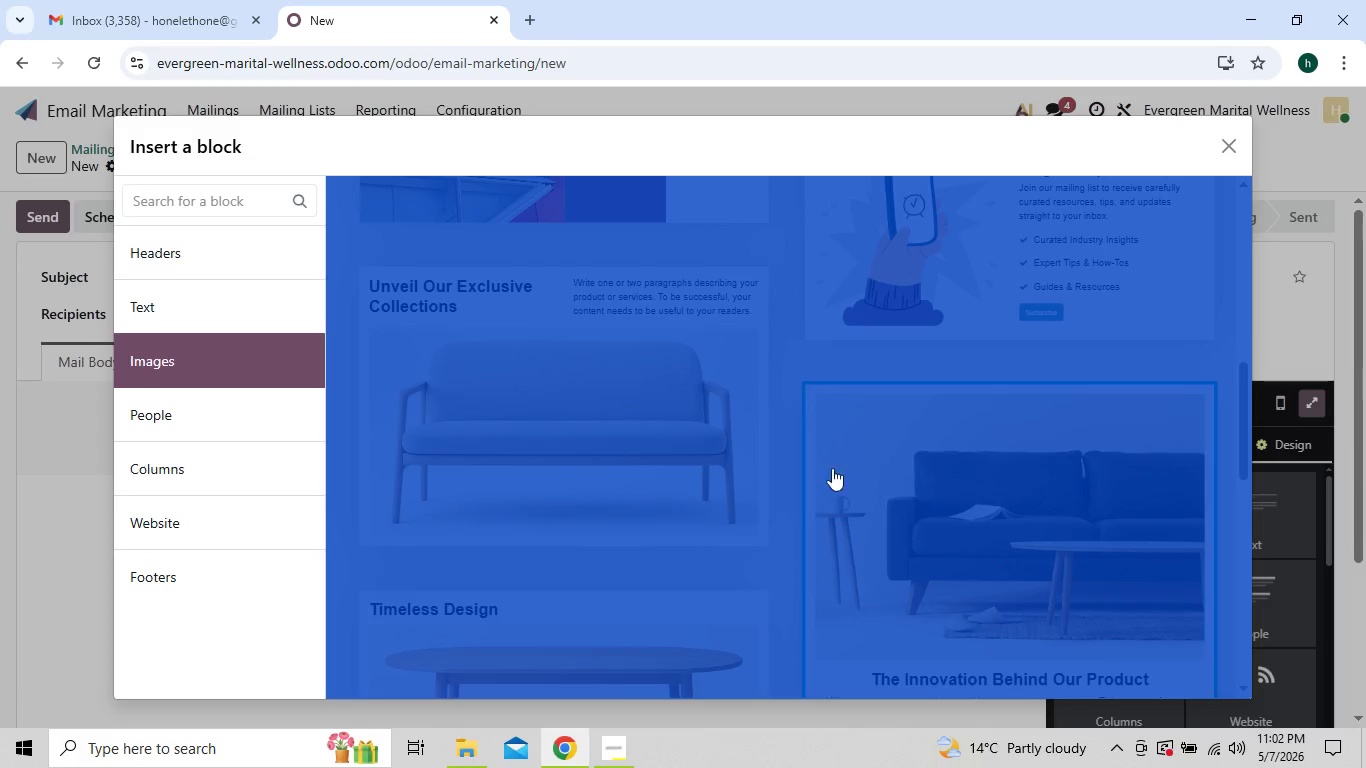 
wait(5.2)
 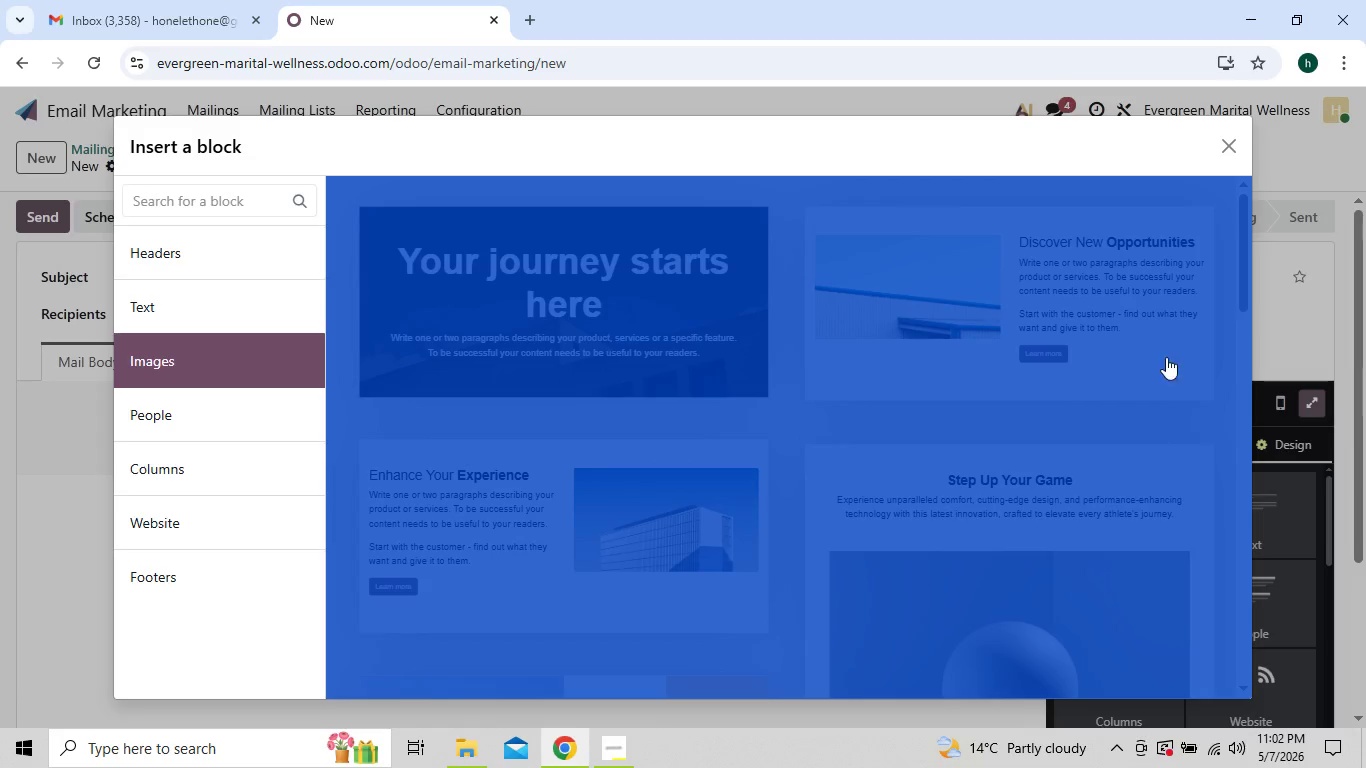 
left_click([615, 519])
 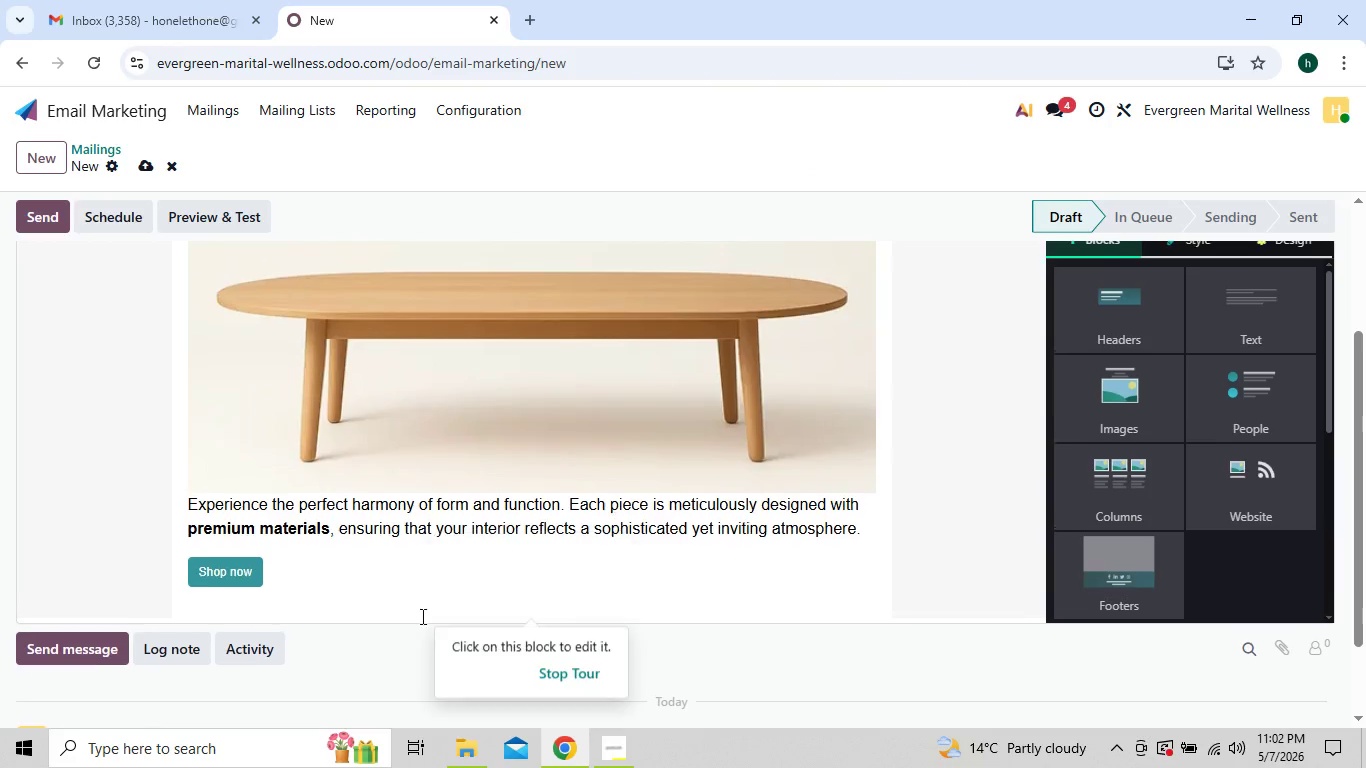 
left_click([293, 597])
 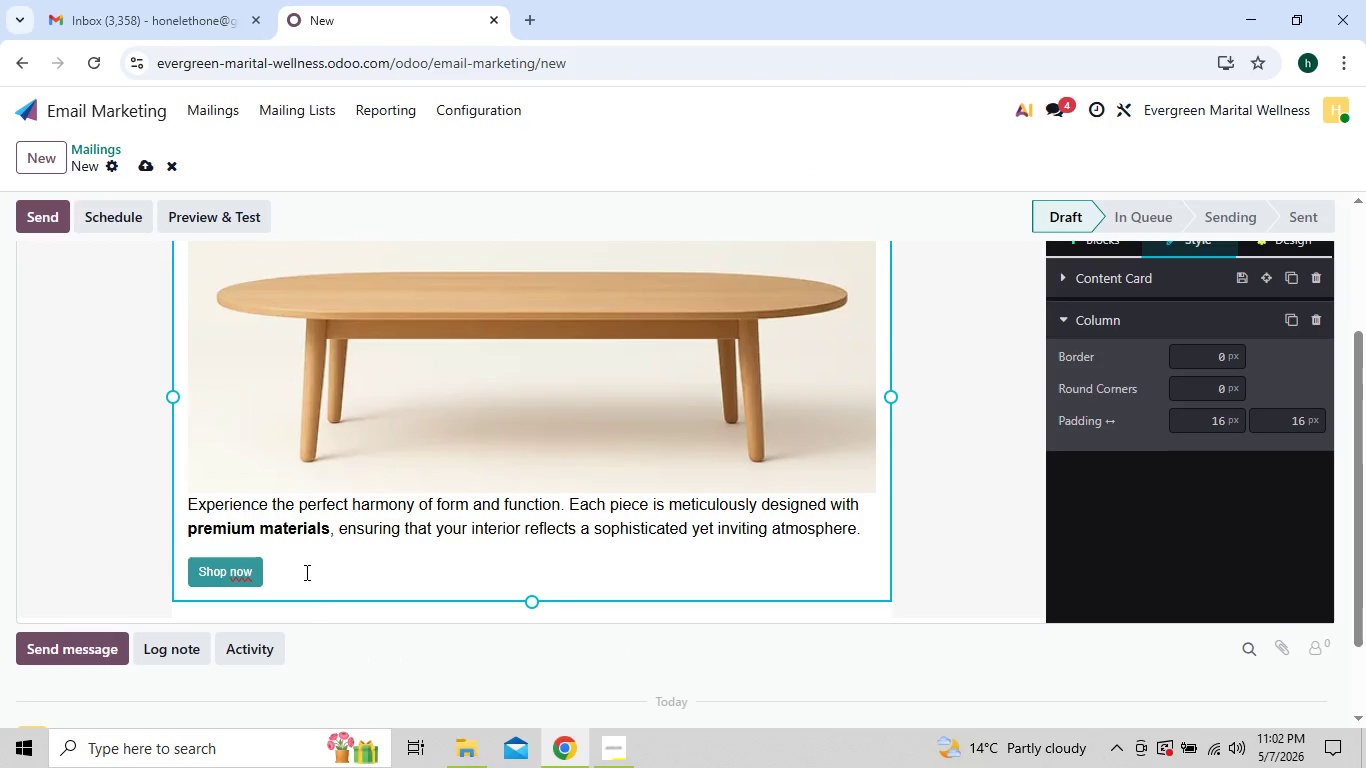 
left_click([305, 572])
 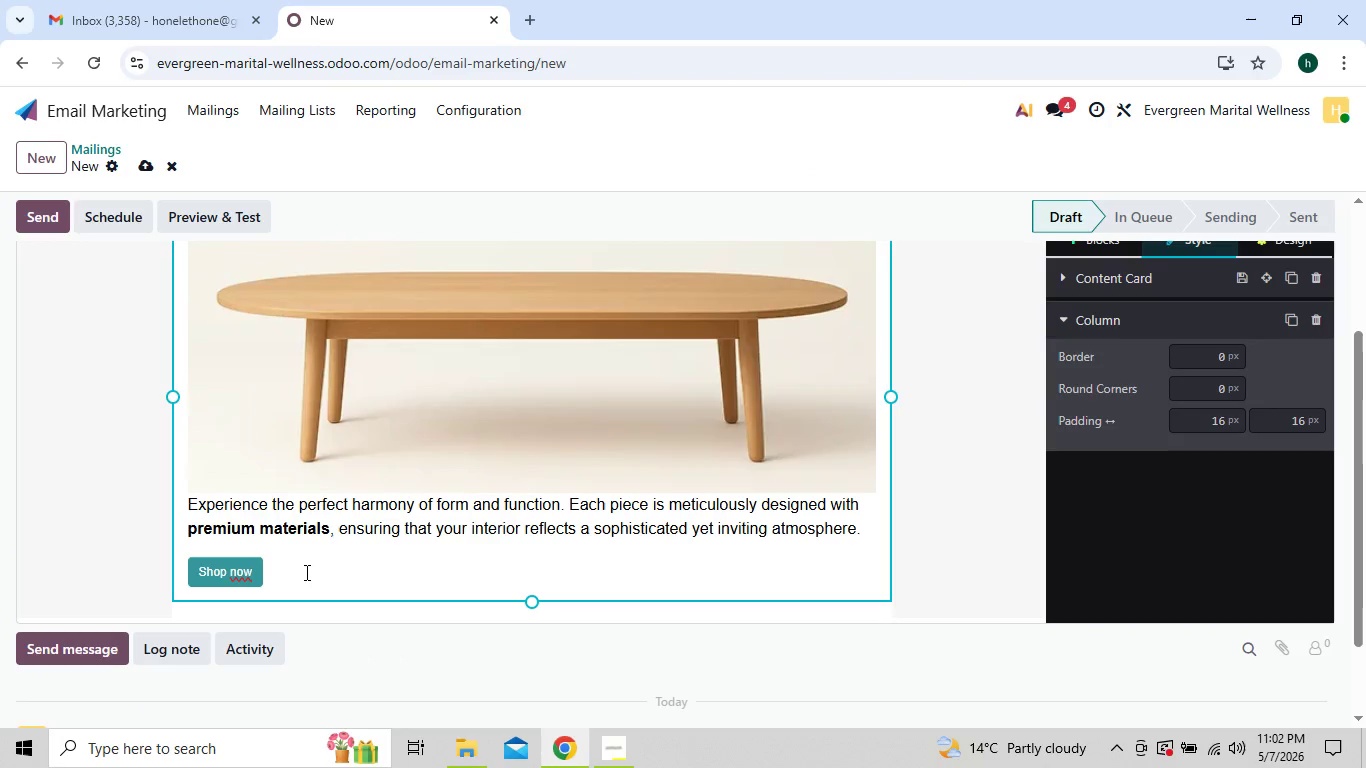 
key(Backspace)
 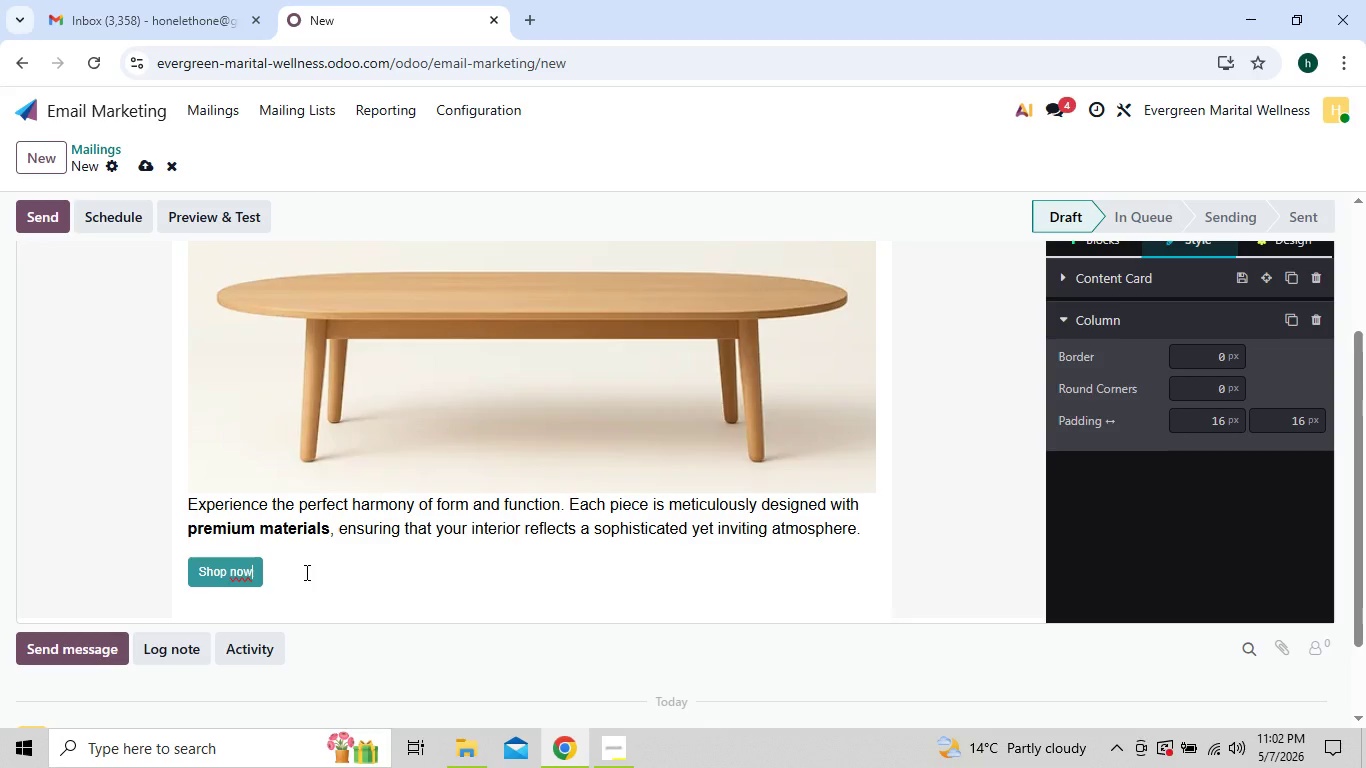 
key(Backspace)
 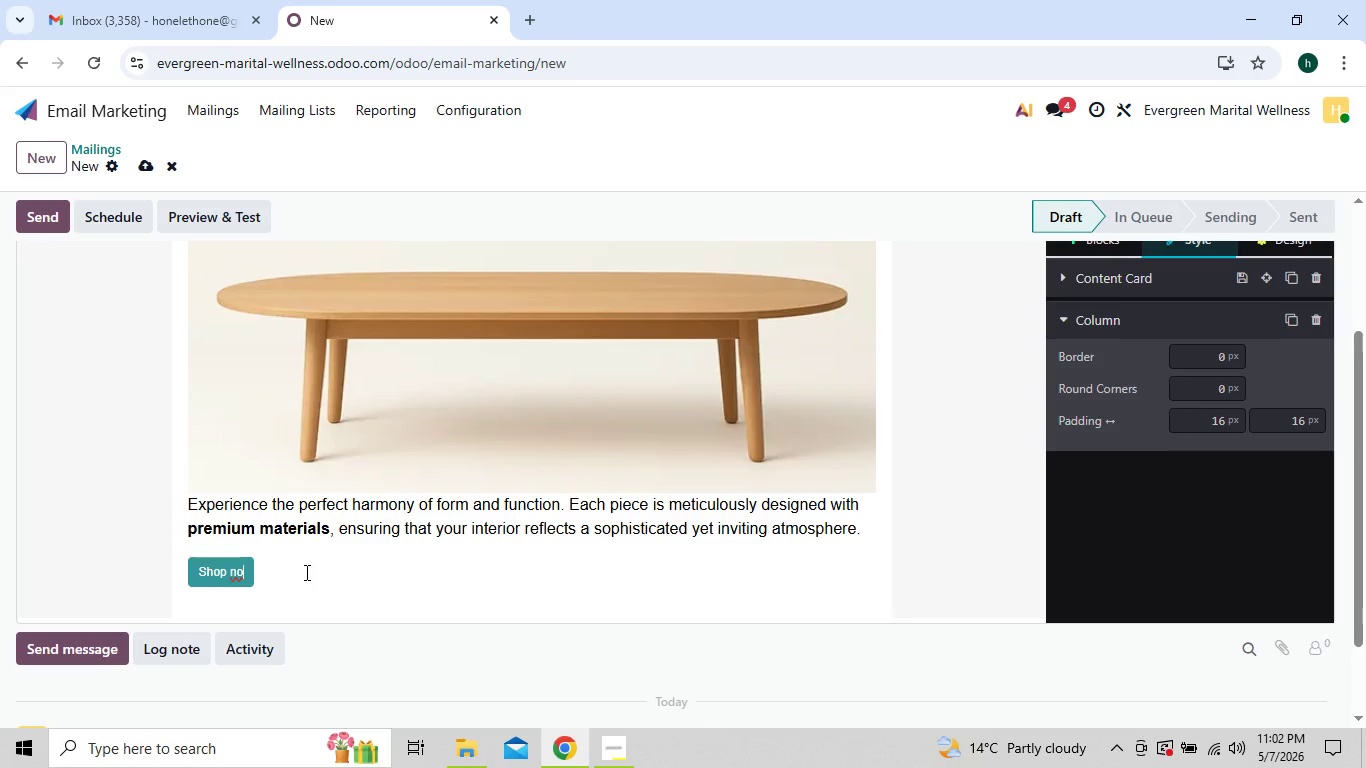 
key(Backspace)
 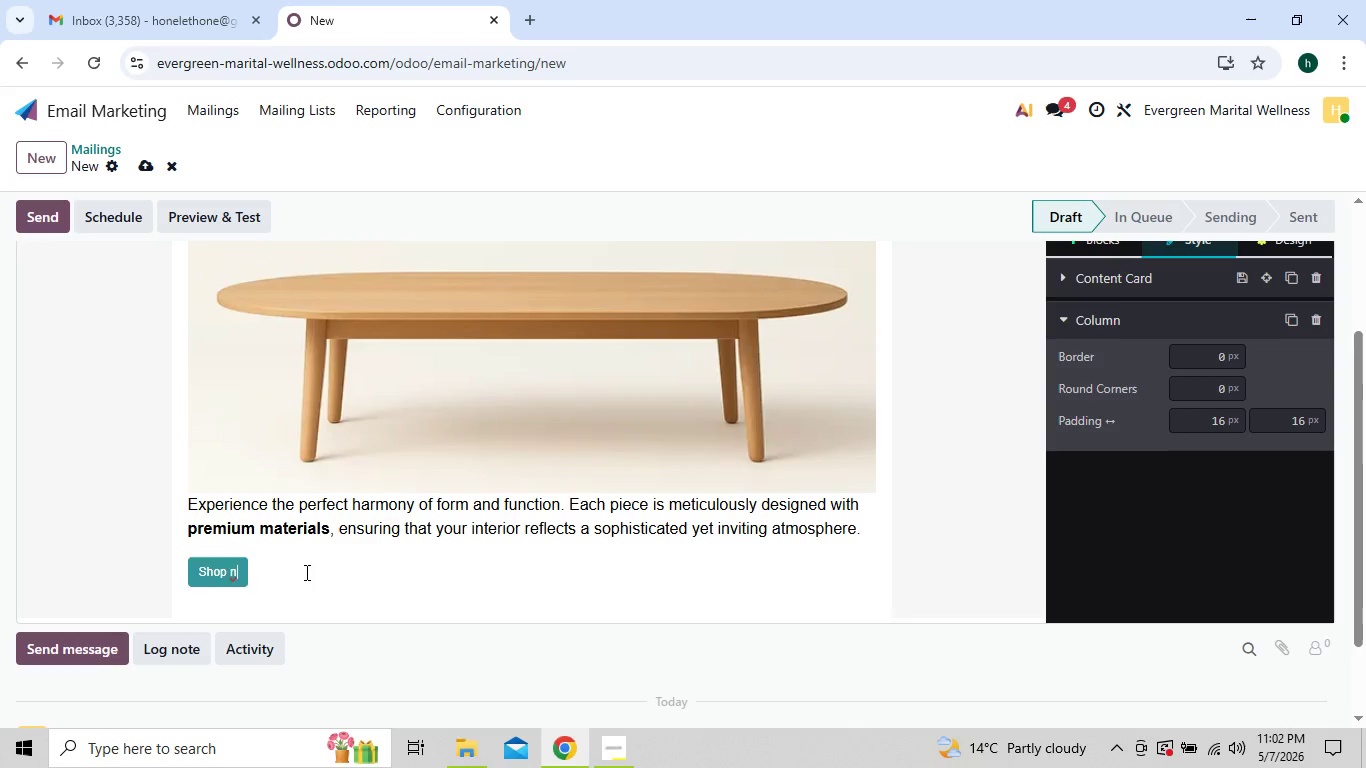 
key(Backspace)
 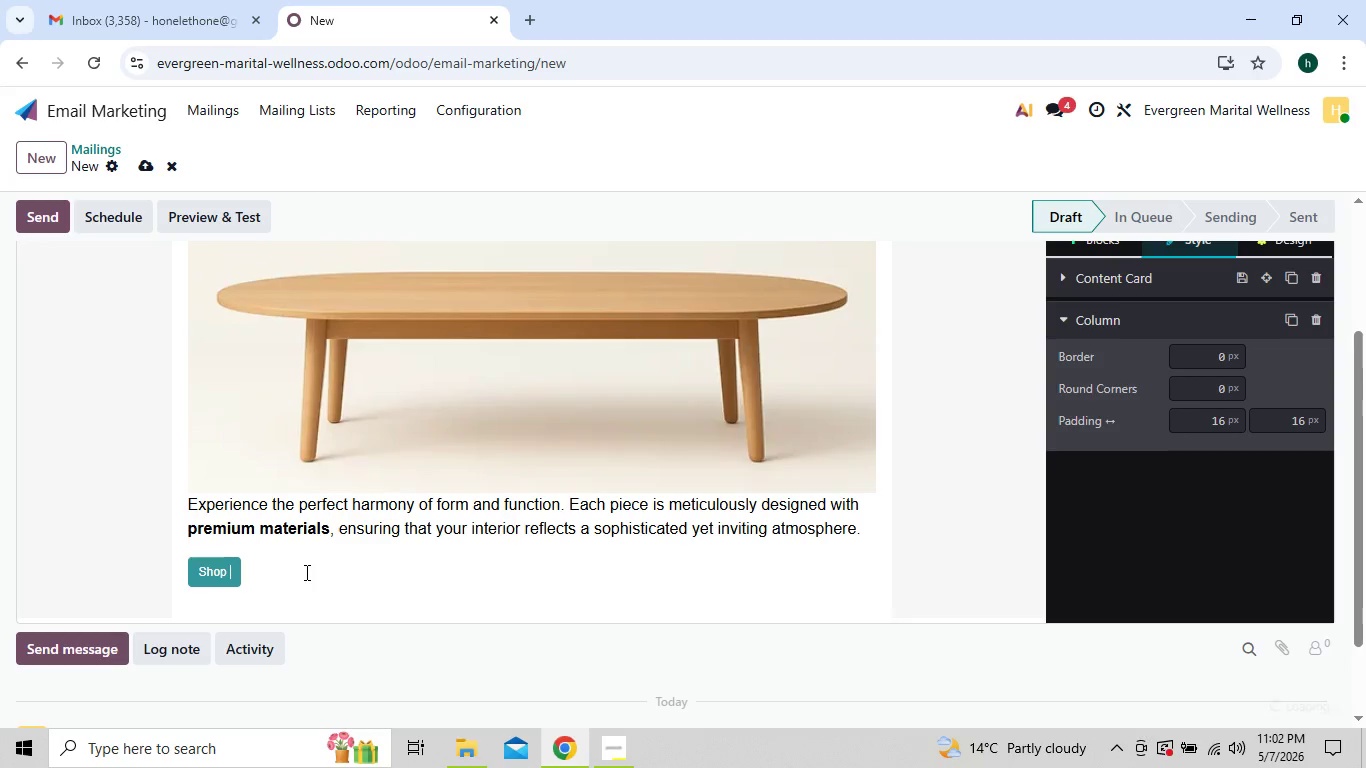 
key(Backspace)
 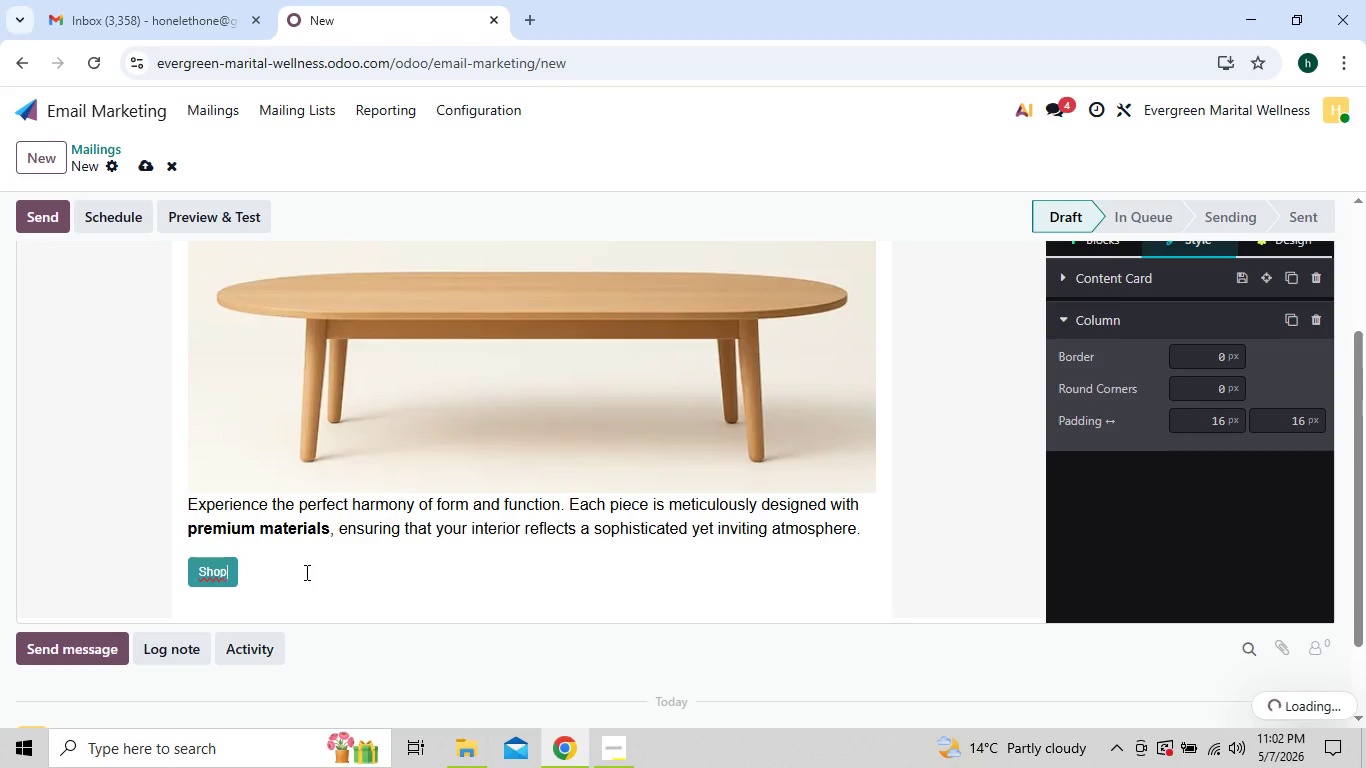 
key(Backspace)
 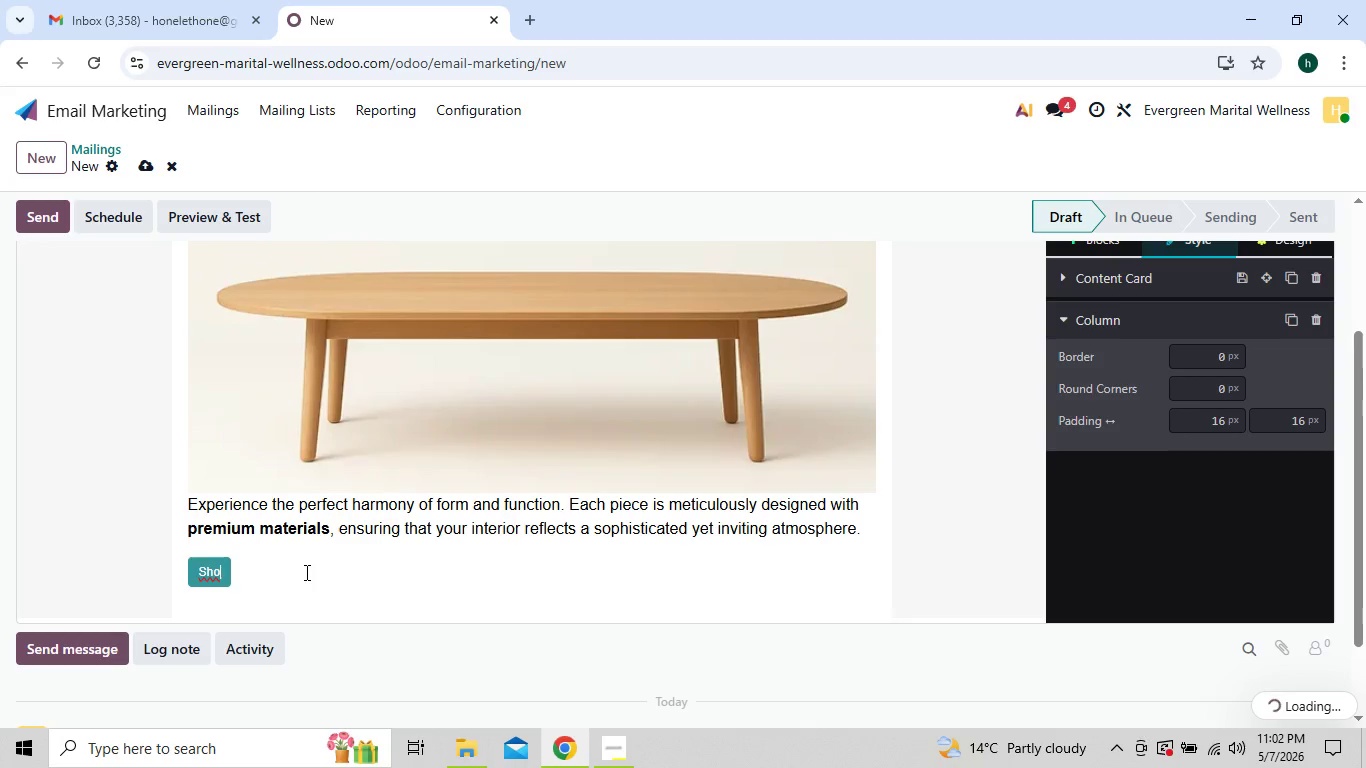 
key(Backspace)
 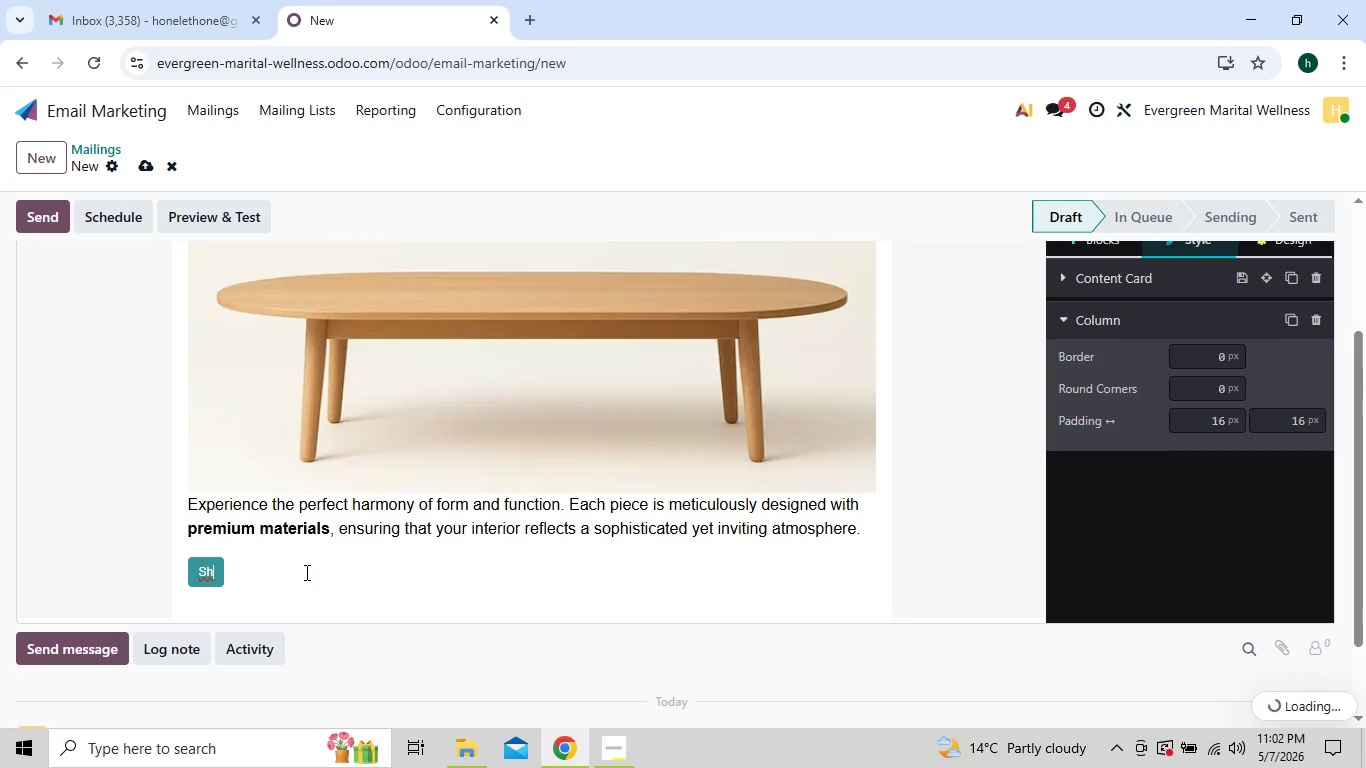 
key(Backspace)
 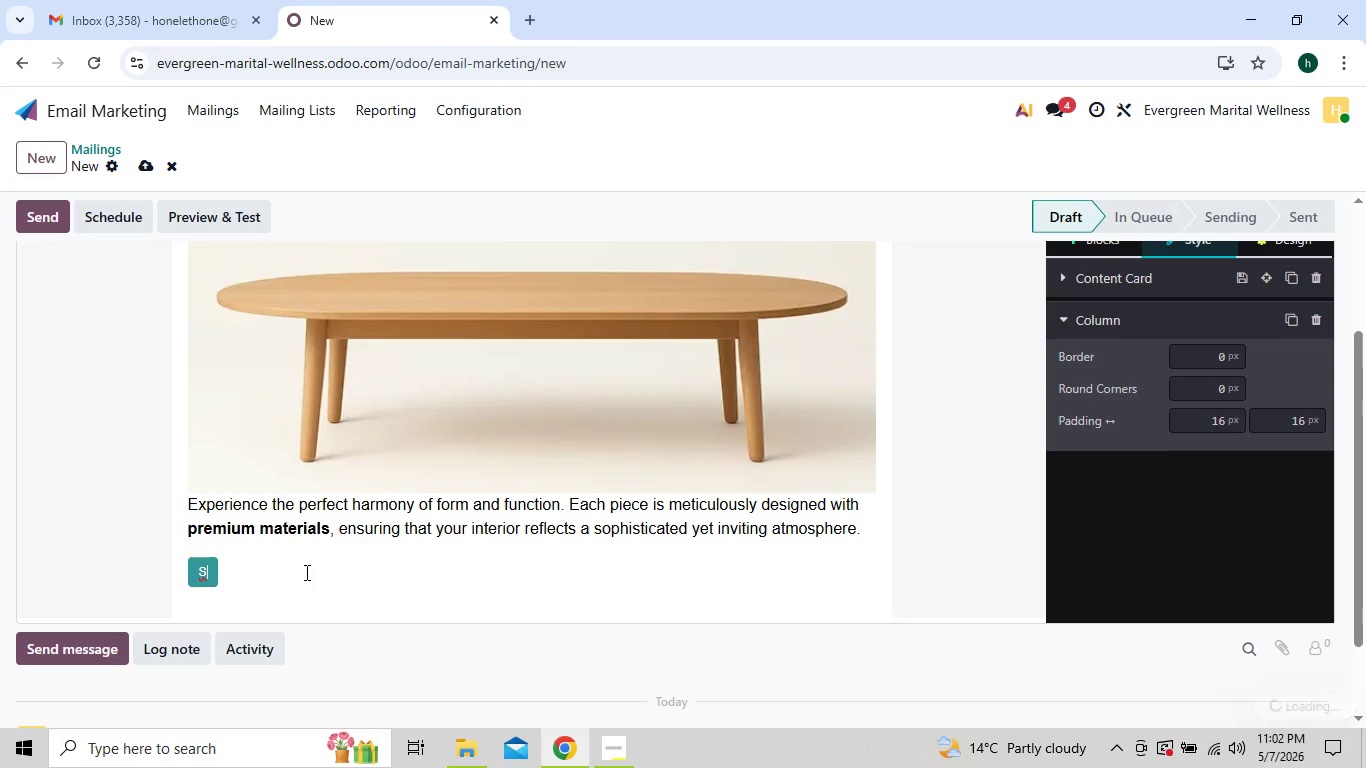 
key(Backspace)
 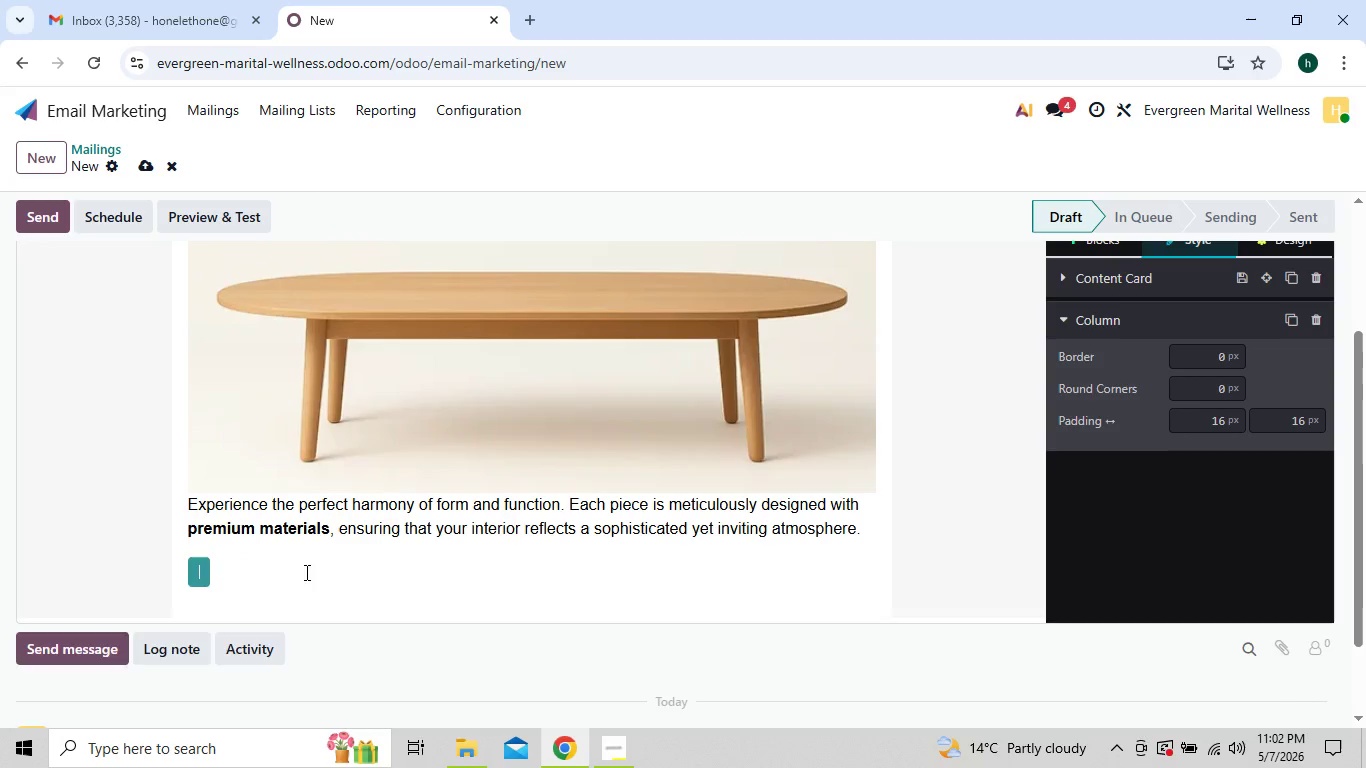 
key(Backspace)
 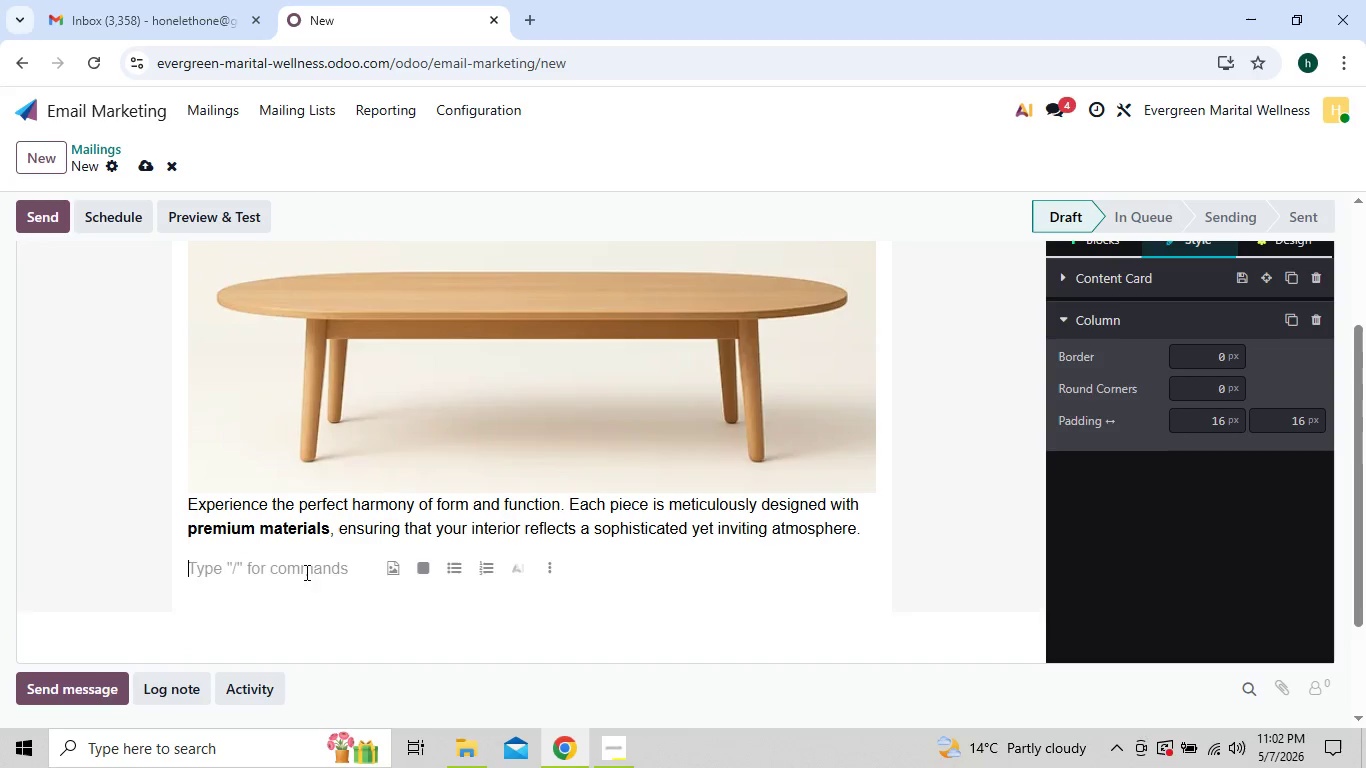 
key(Backspace)
 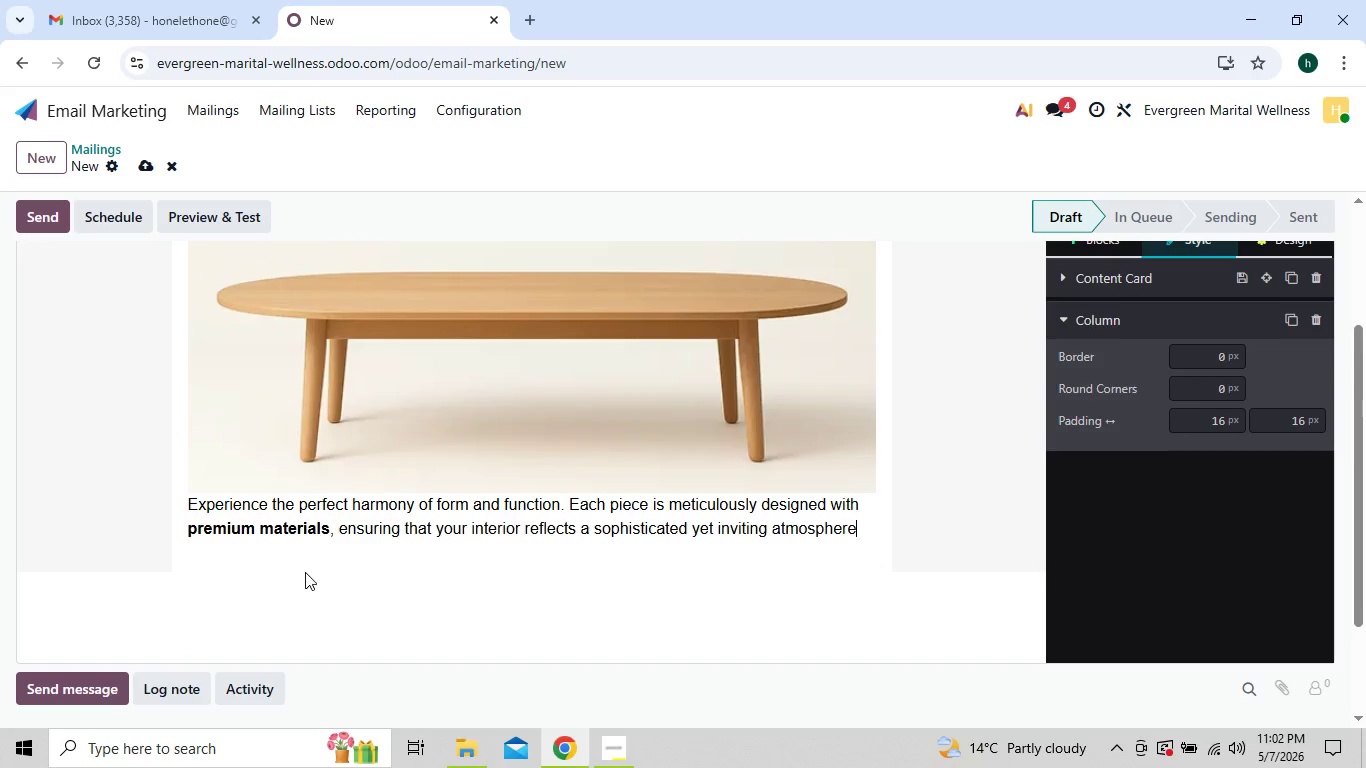 
key(Backspace)
 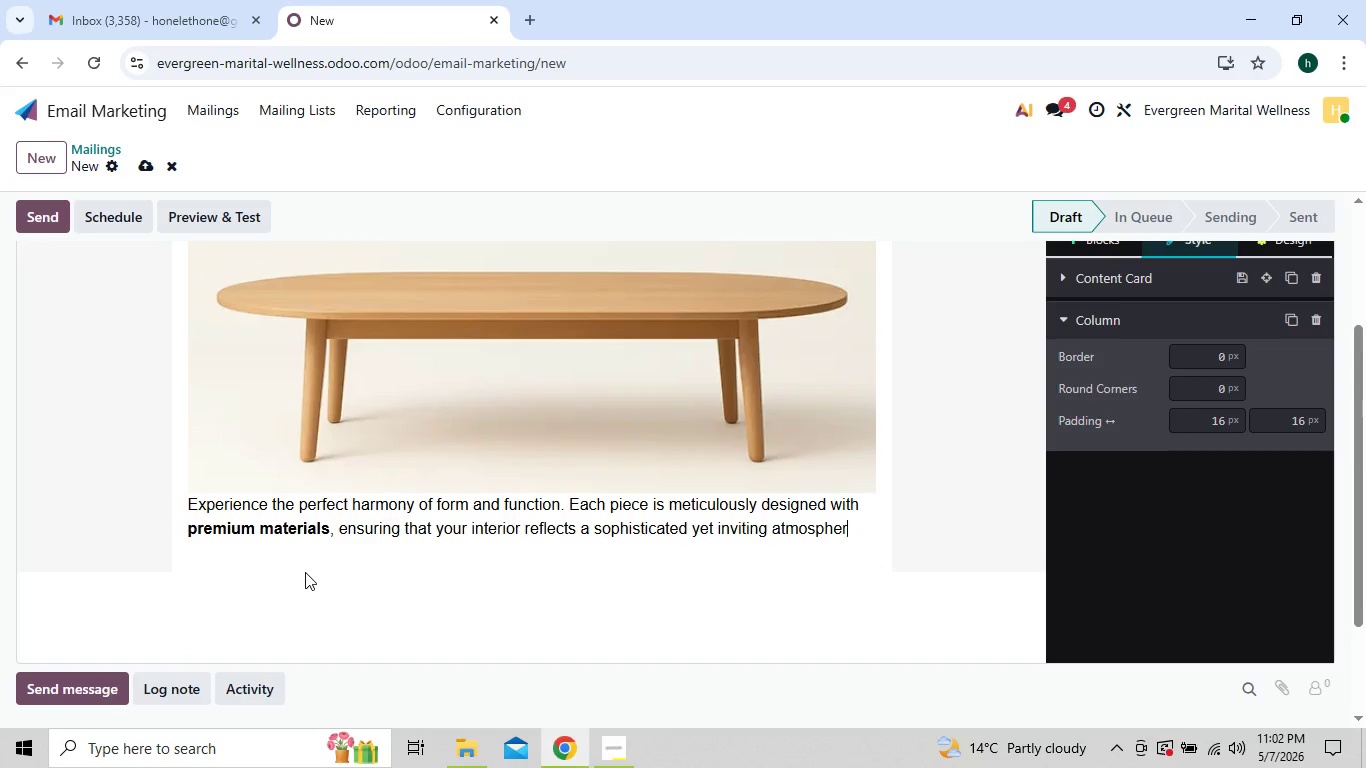 
key(Backspace)
 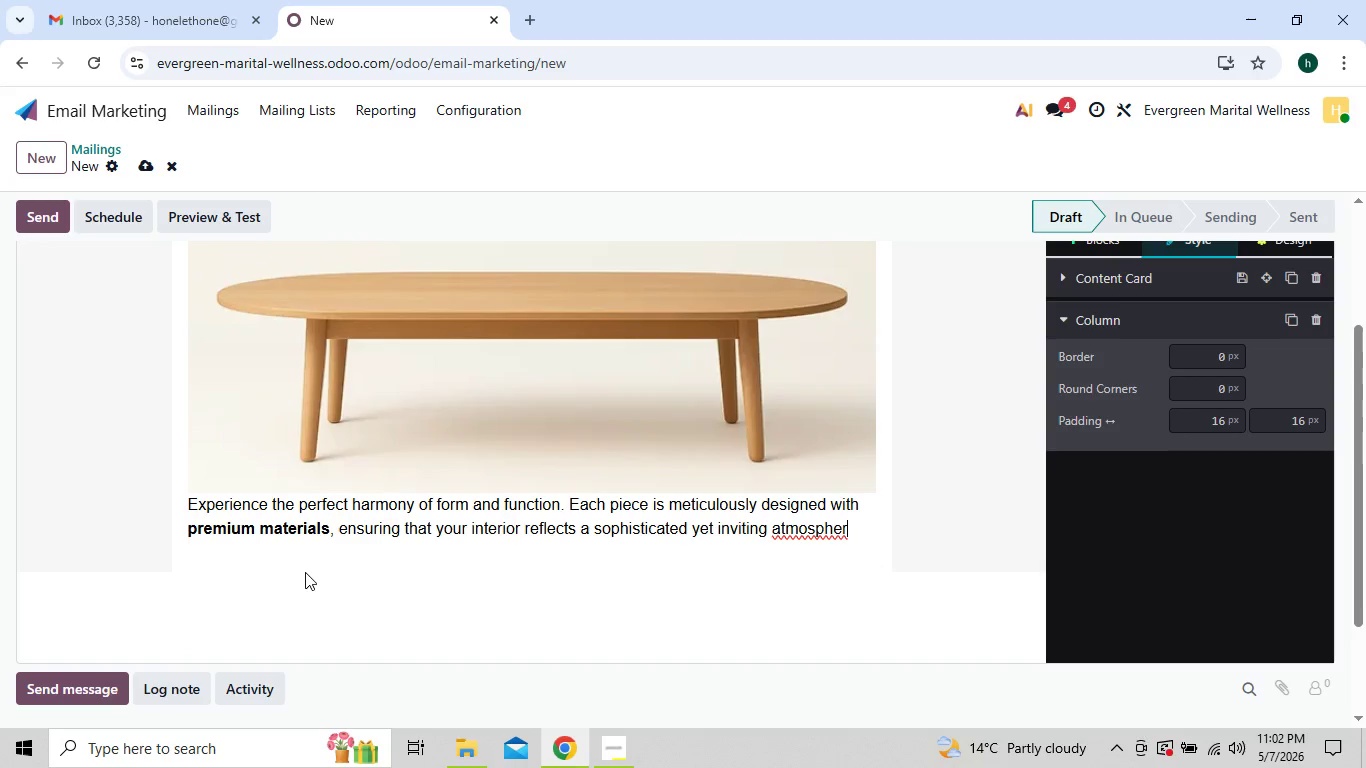 
key(Backspace)
 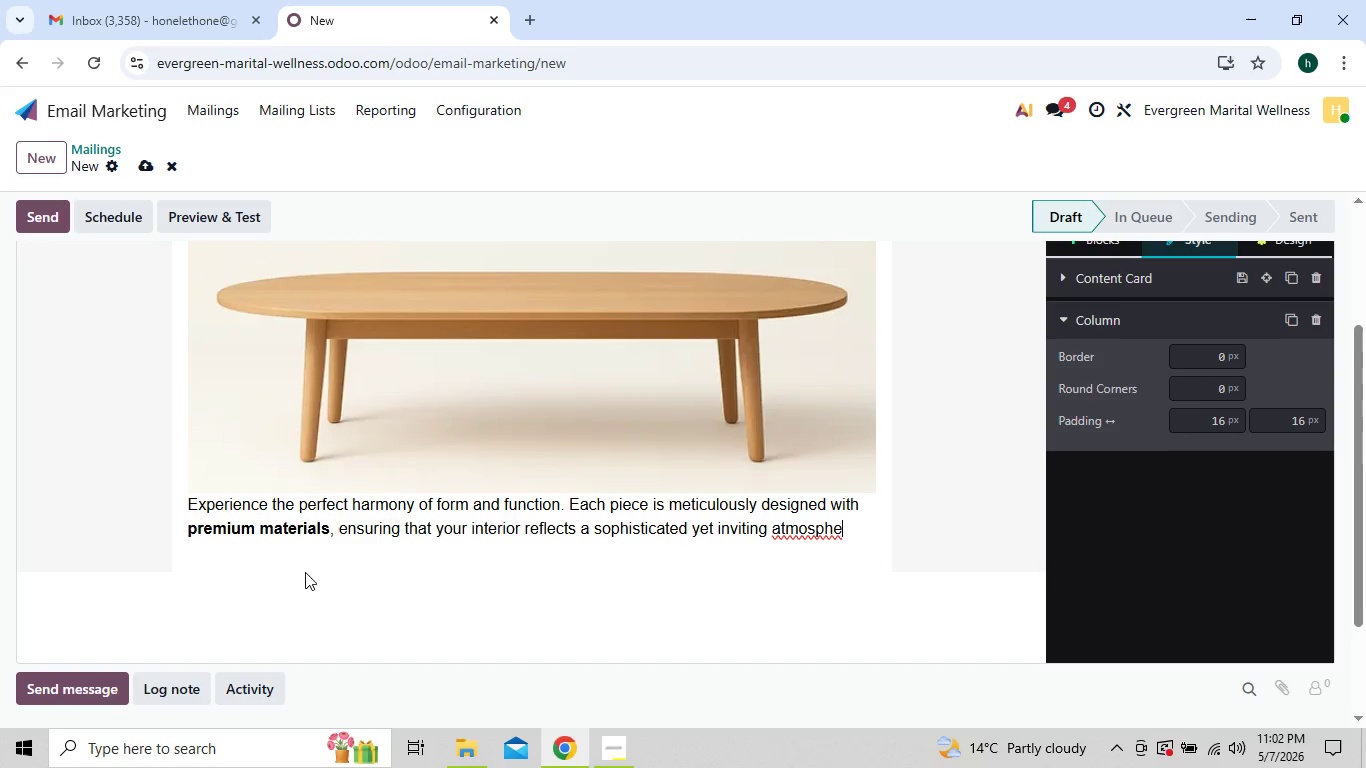 
key(Backspace)
 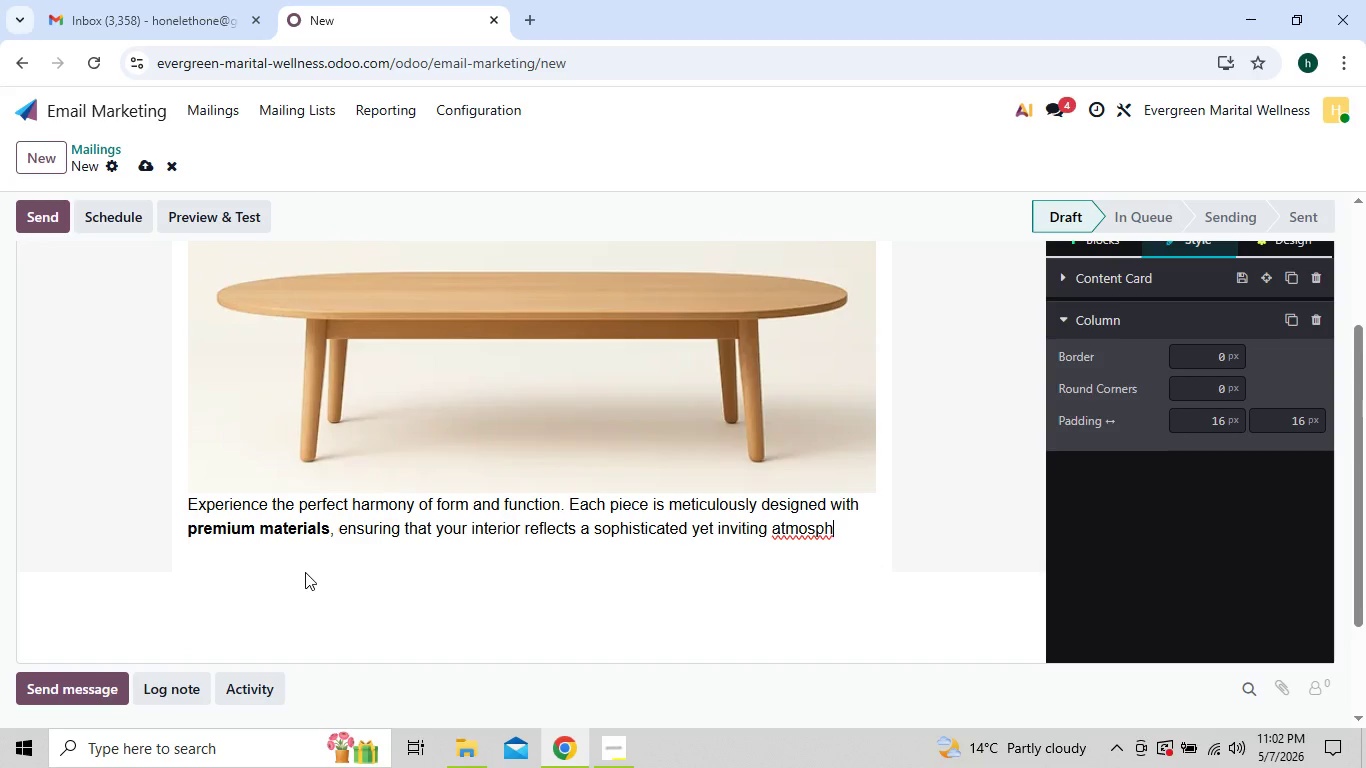 
key(Backspace)
 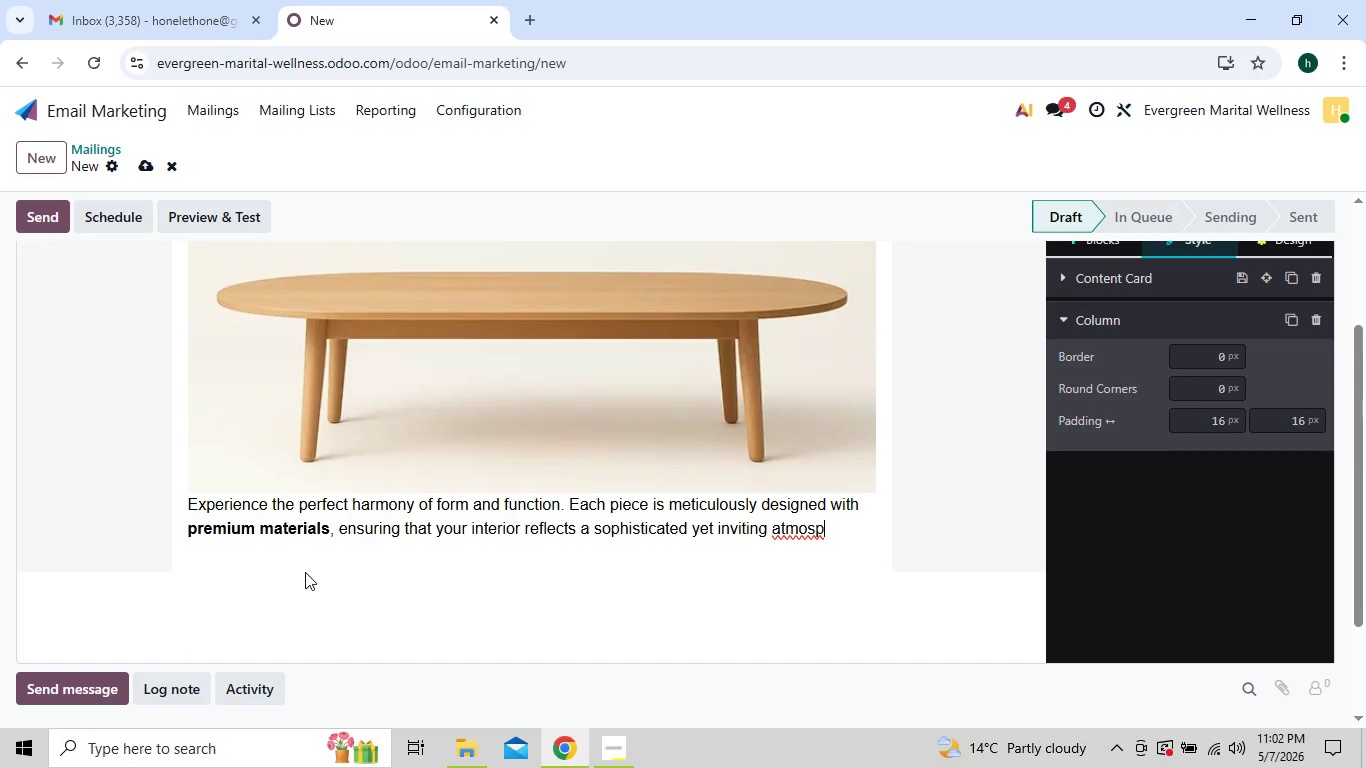 
key(Backspace)
 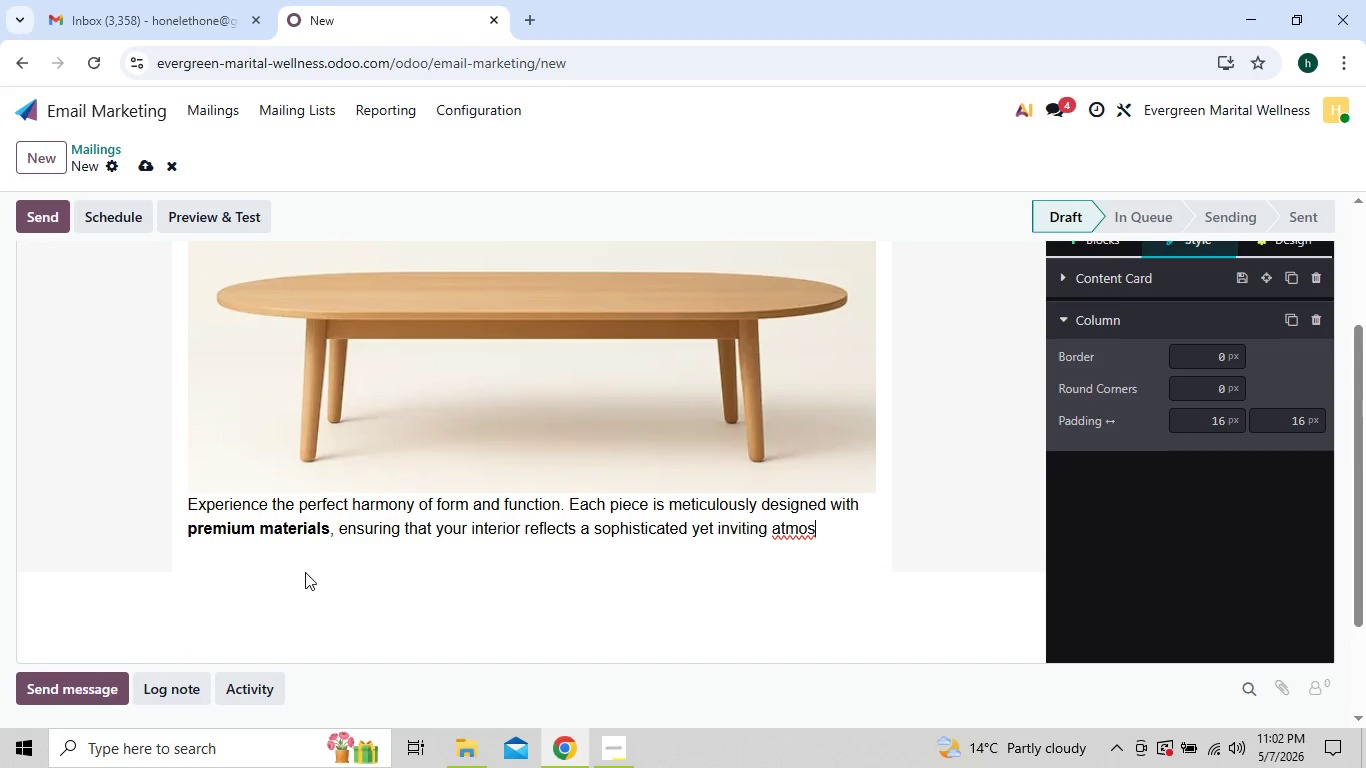 
key(Backspace)
 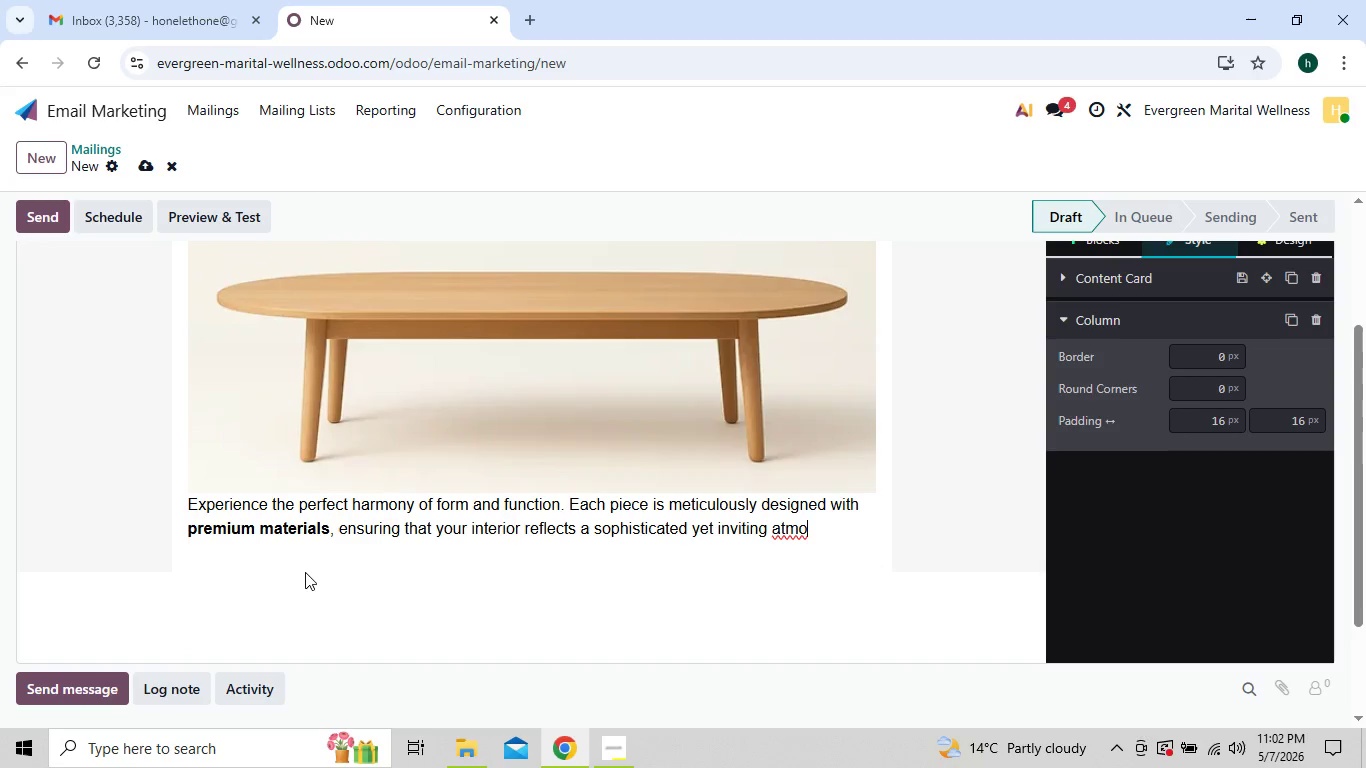 
key(Backspace)
 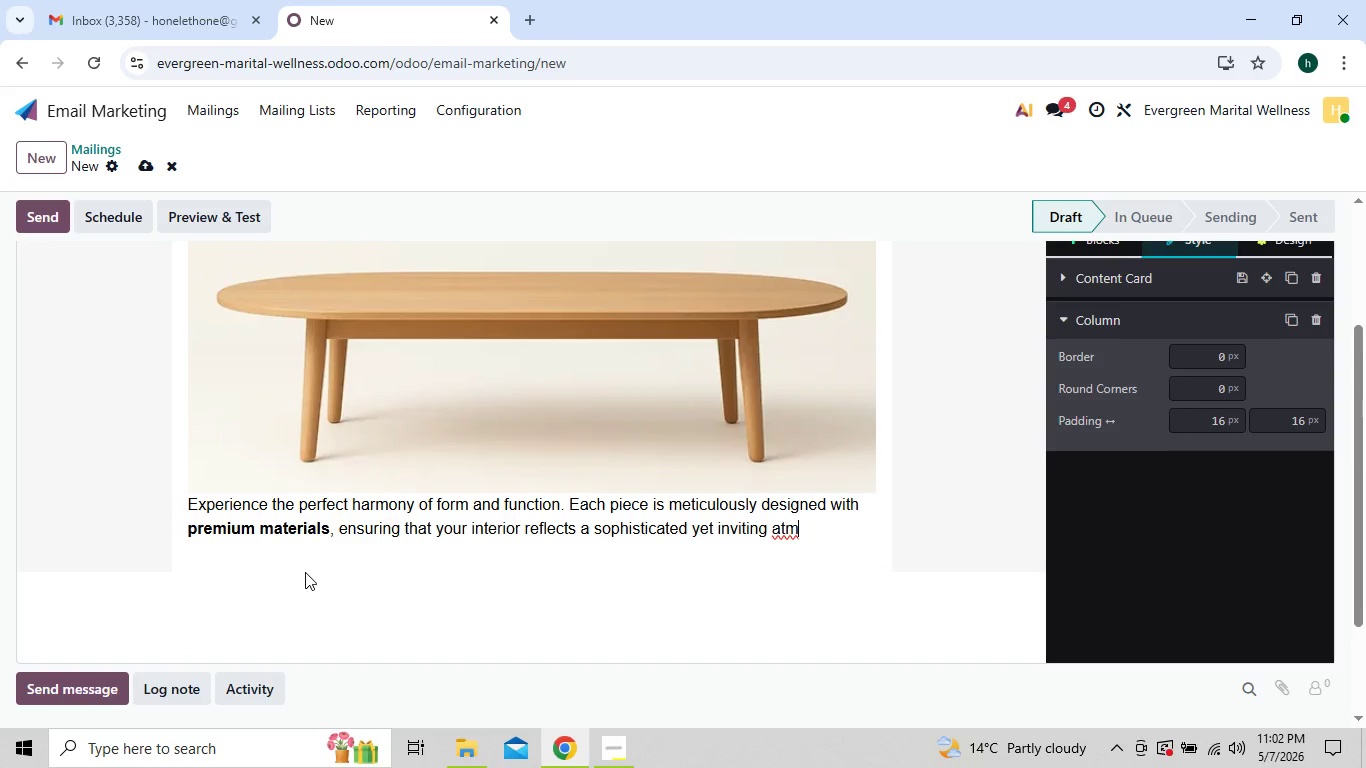 
key(Backspace)
 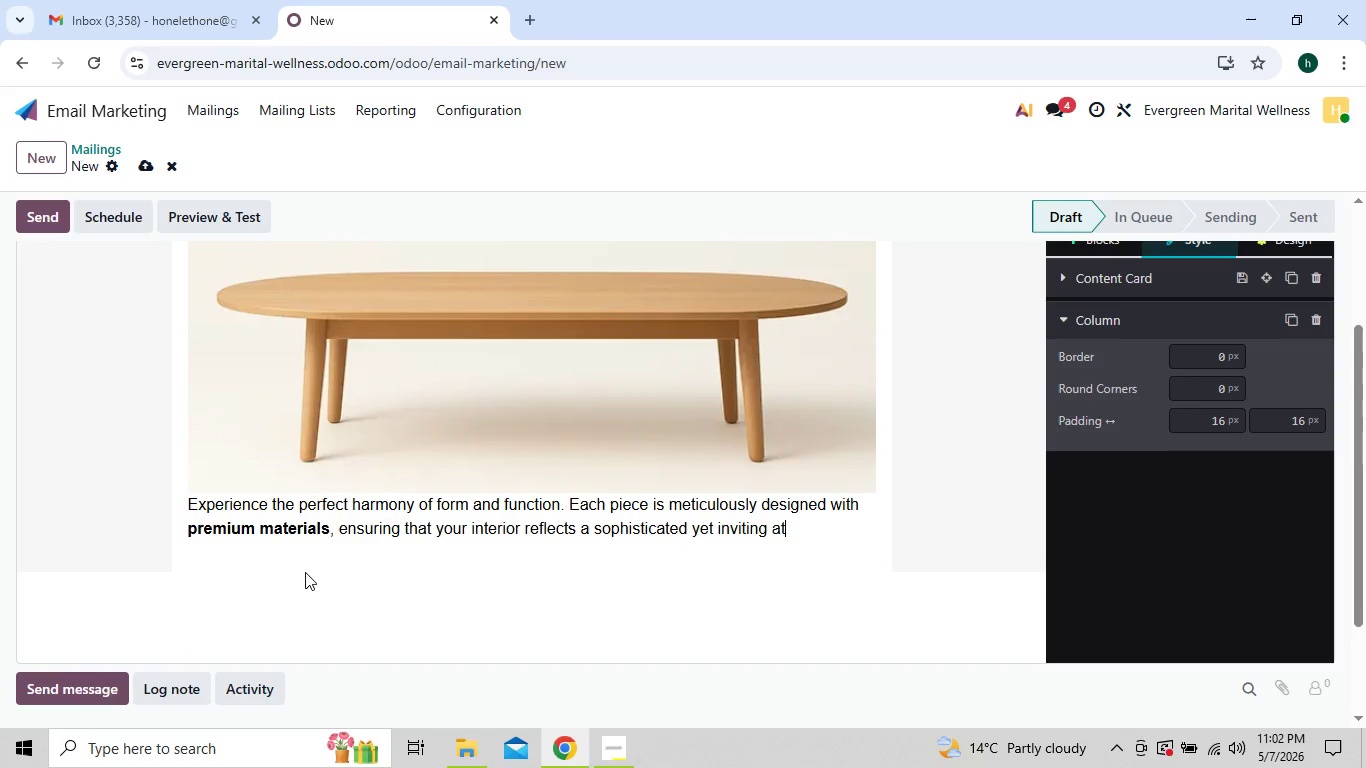 
key(Backspace)
 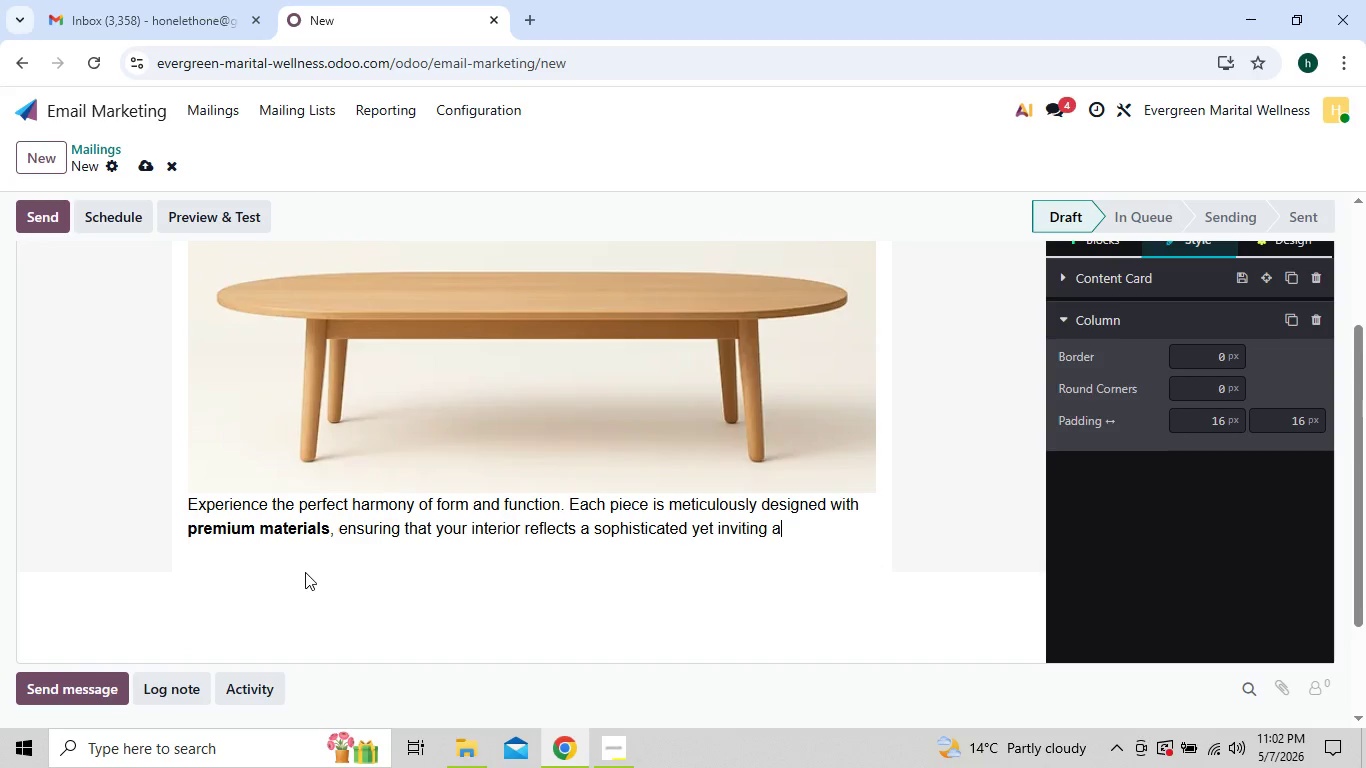 
key(Backspace)
 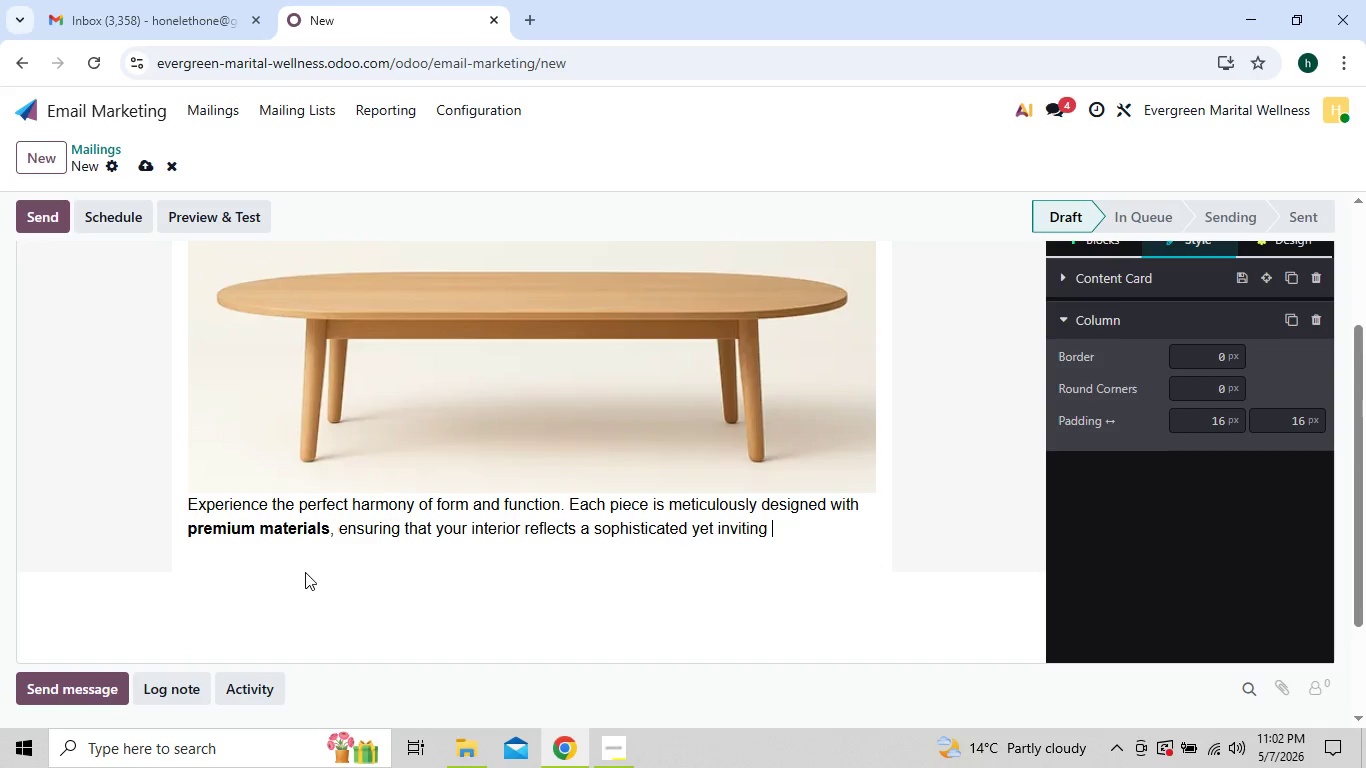 
key(Backspace)
 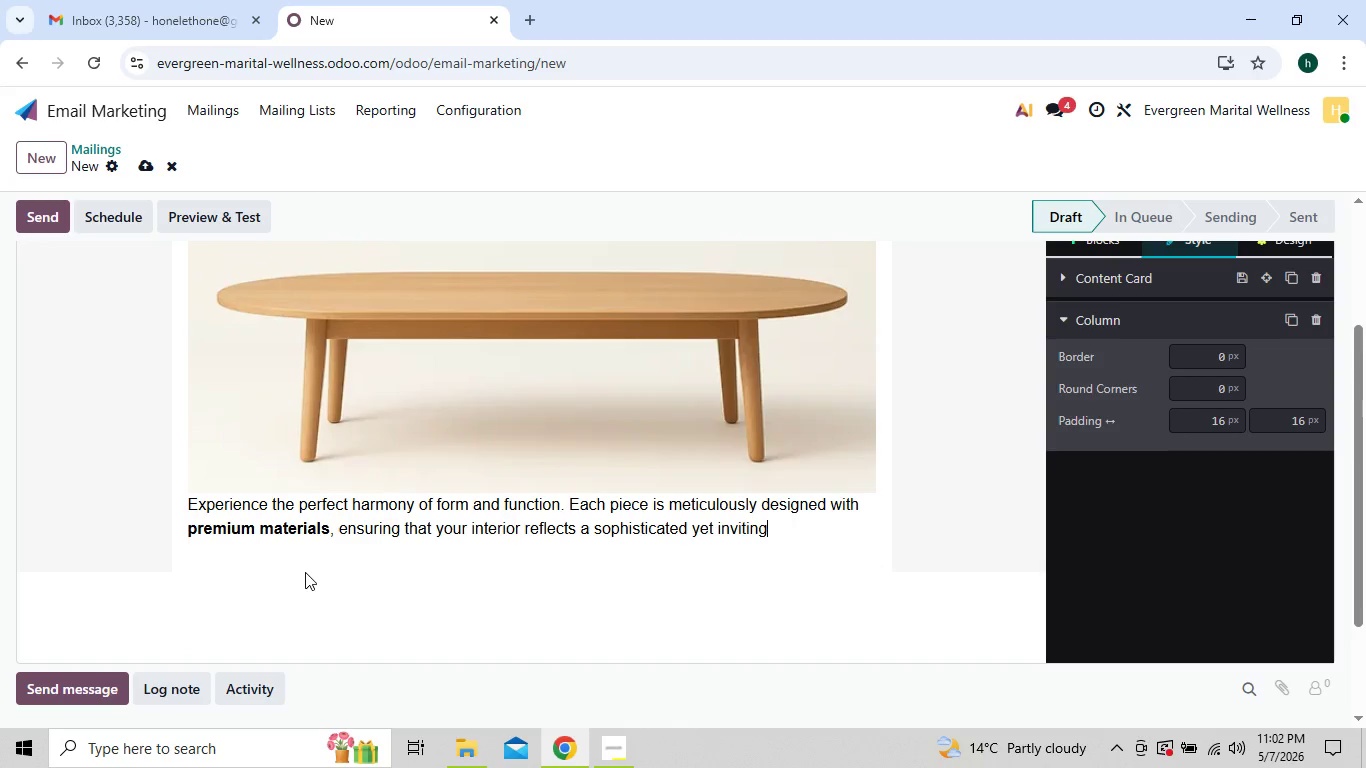 
key(Backspace)
 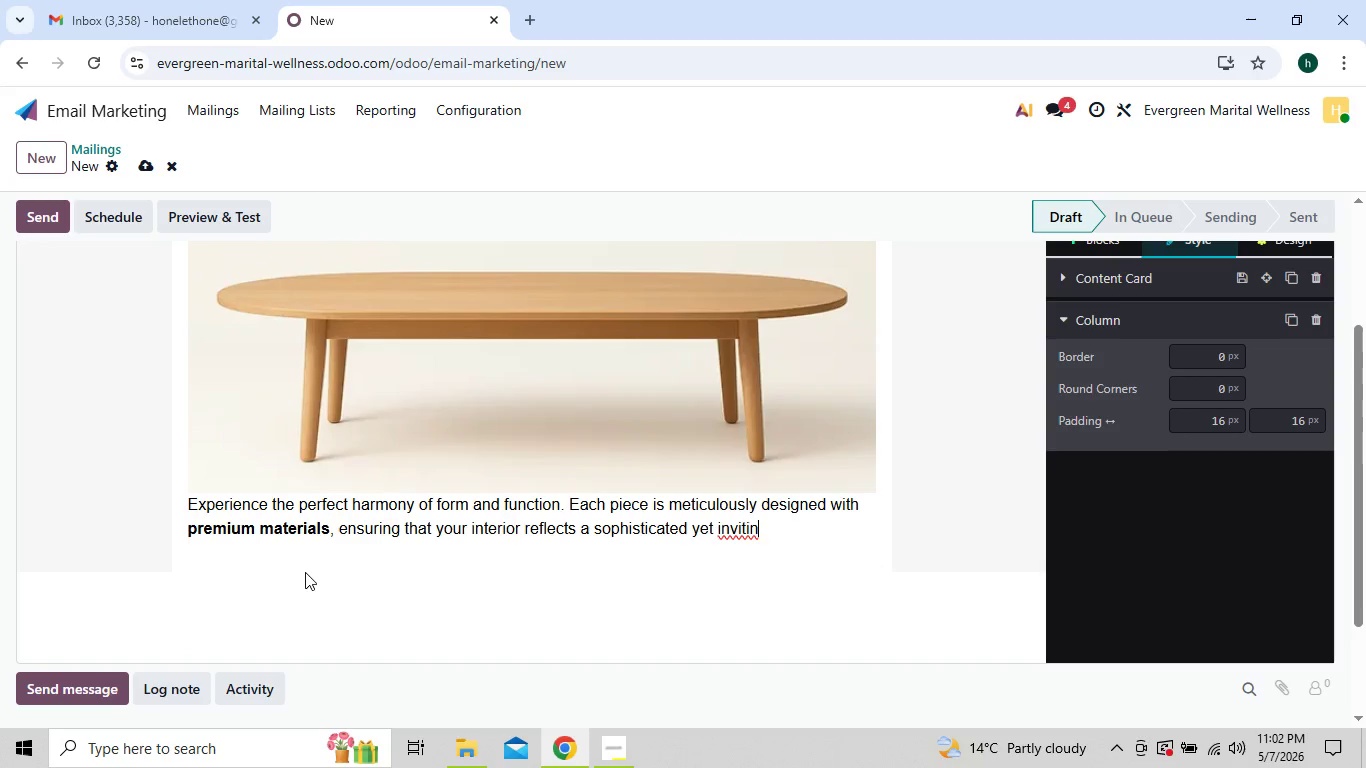 
key(Backspace)
 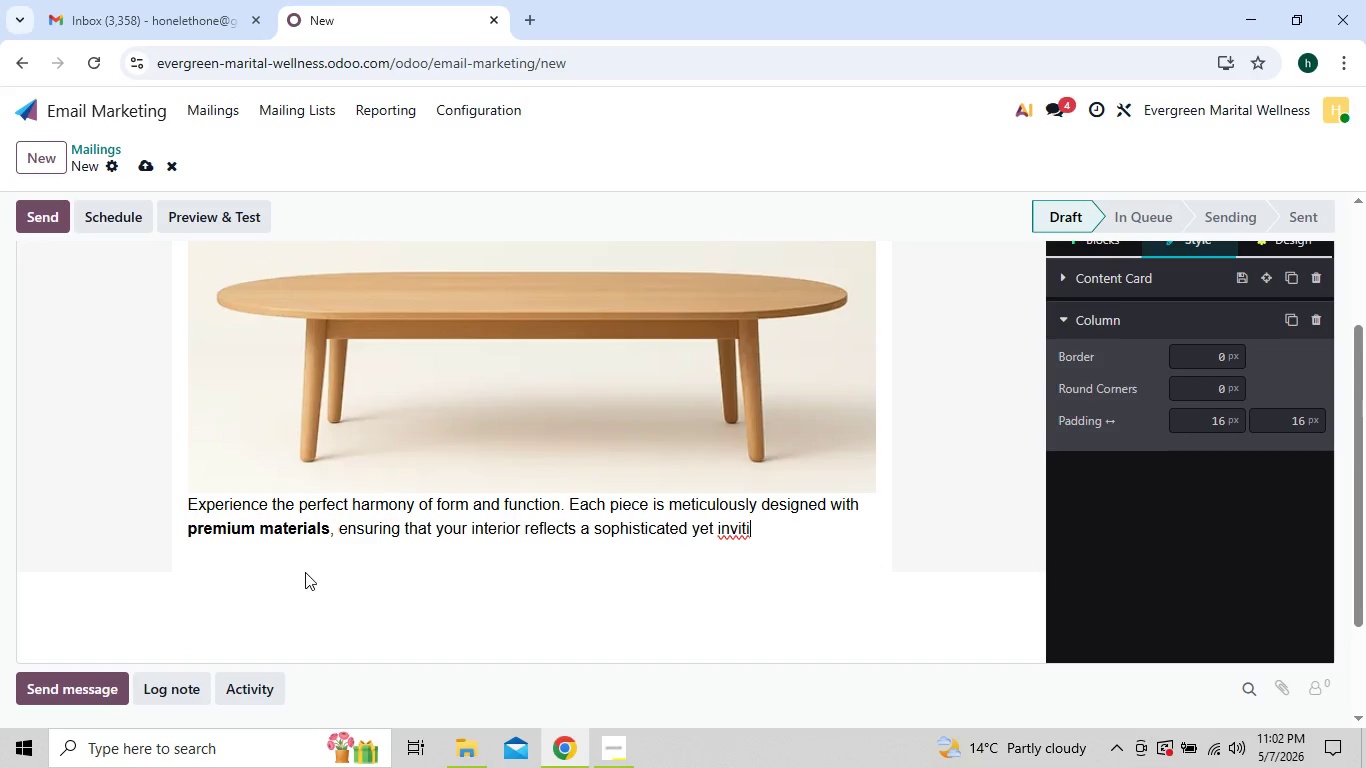 
key(Backspace)
 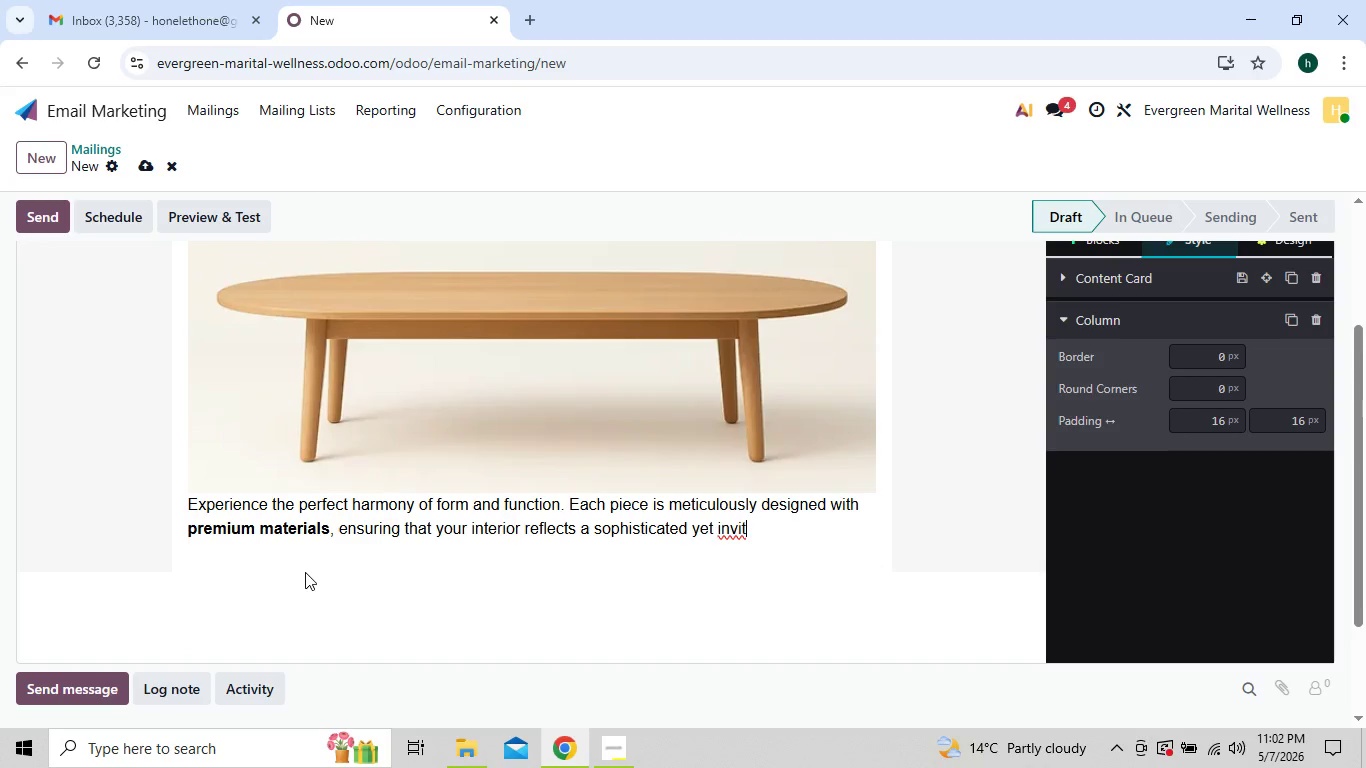 
key(Backspace)
 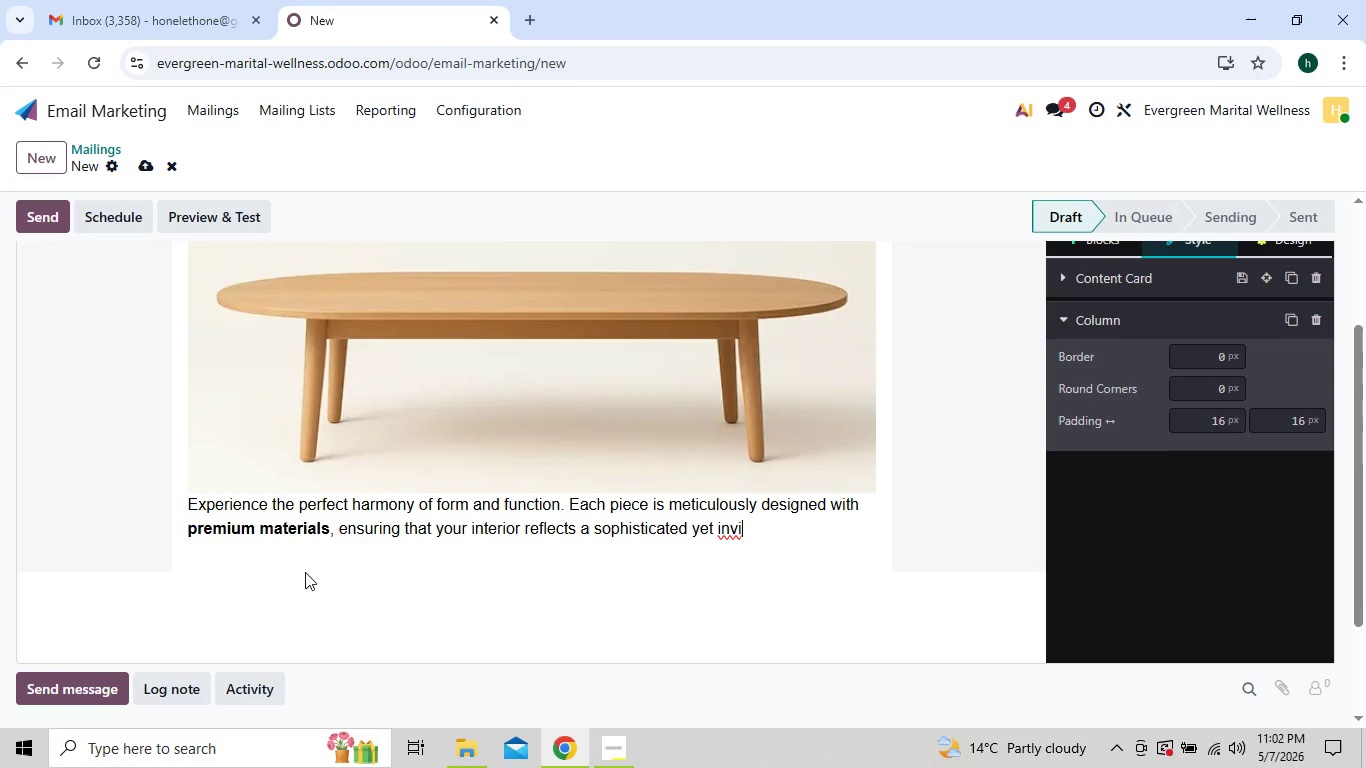 
key(Backspace)
 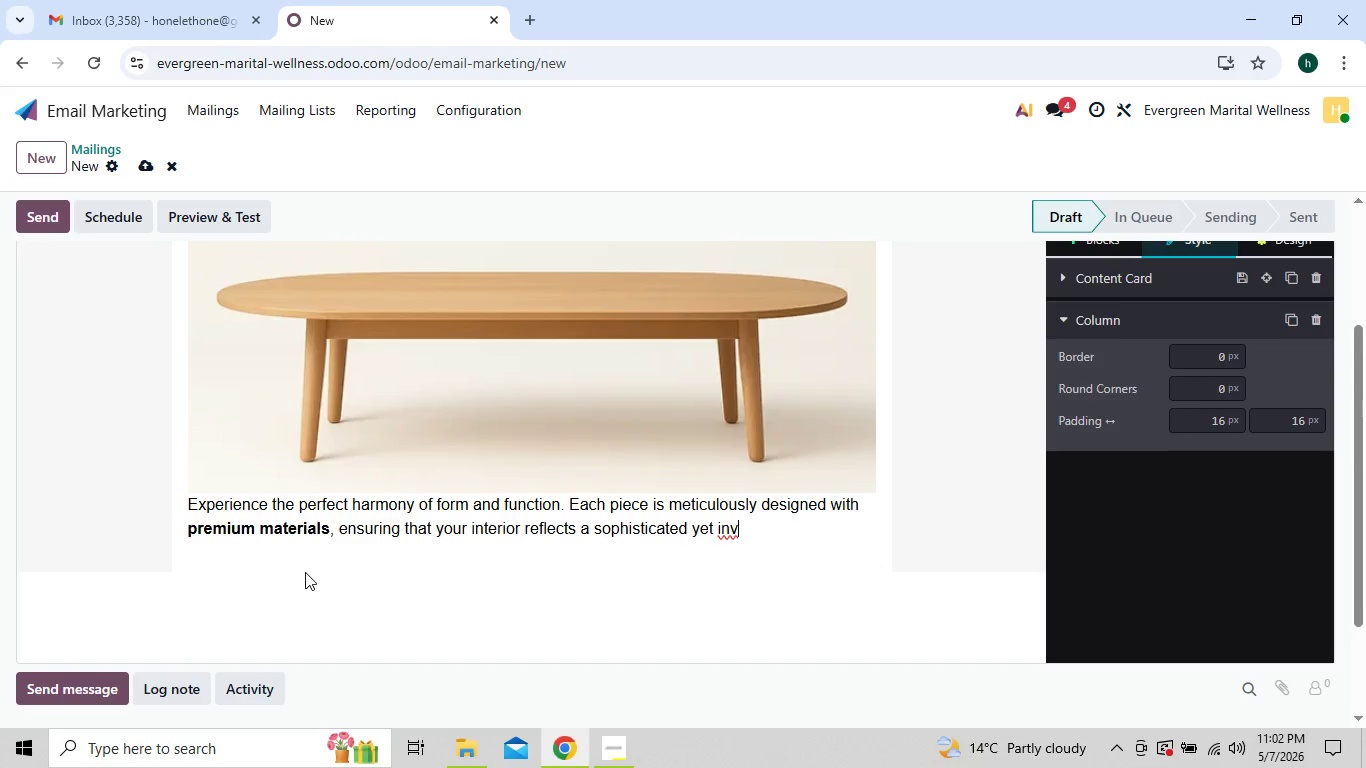 
key(Backspace)
 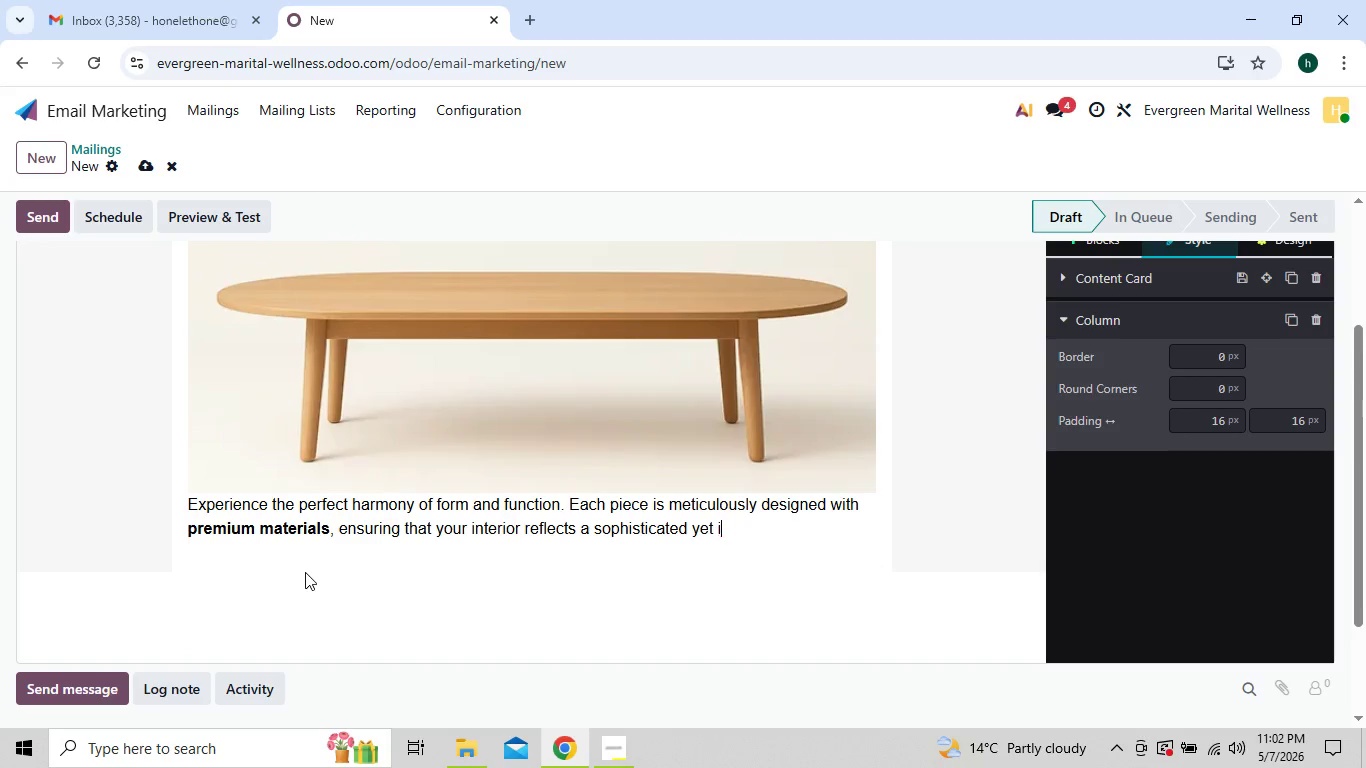 
key(Backspace)
 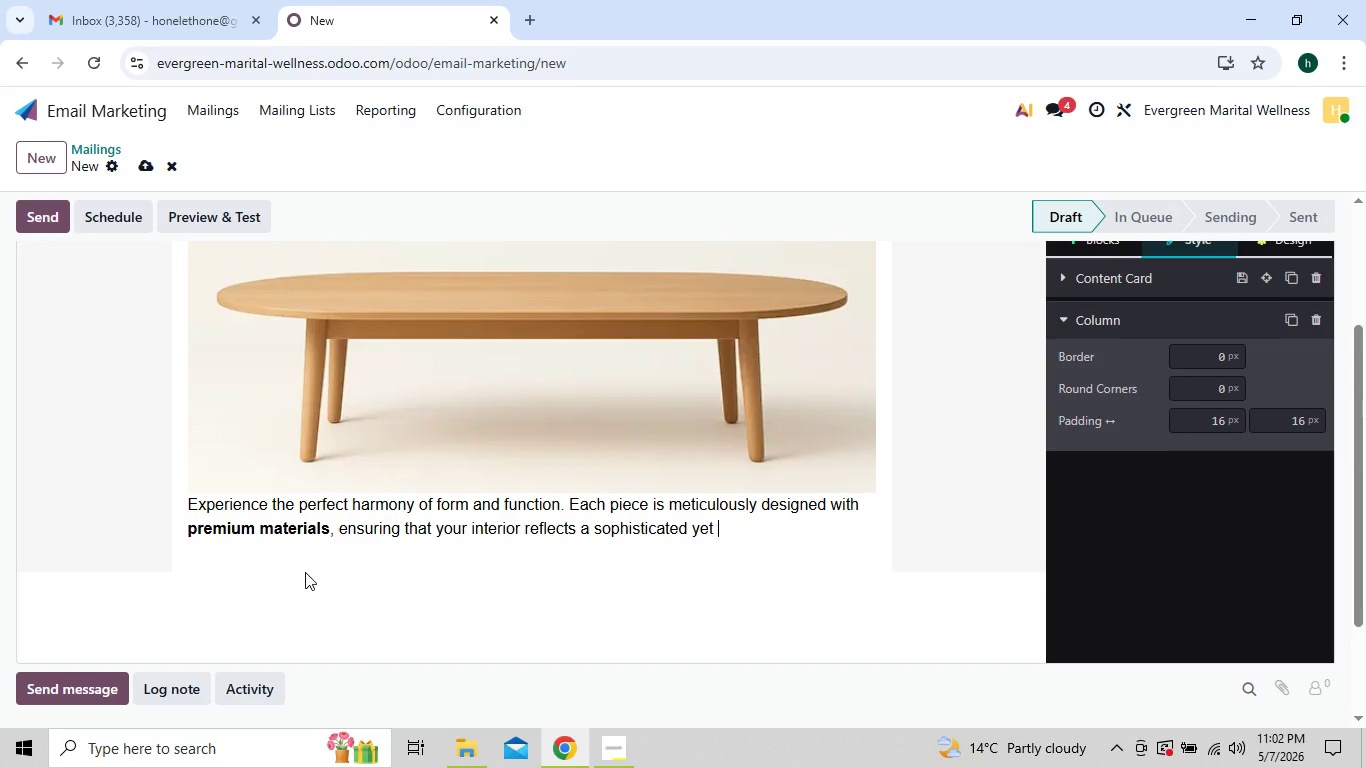 
key(Backspace)
 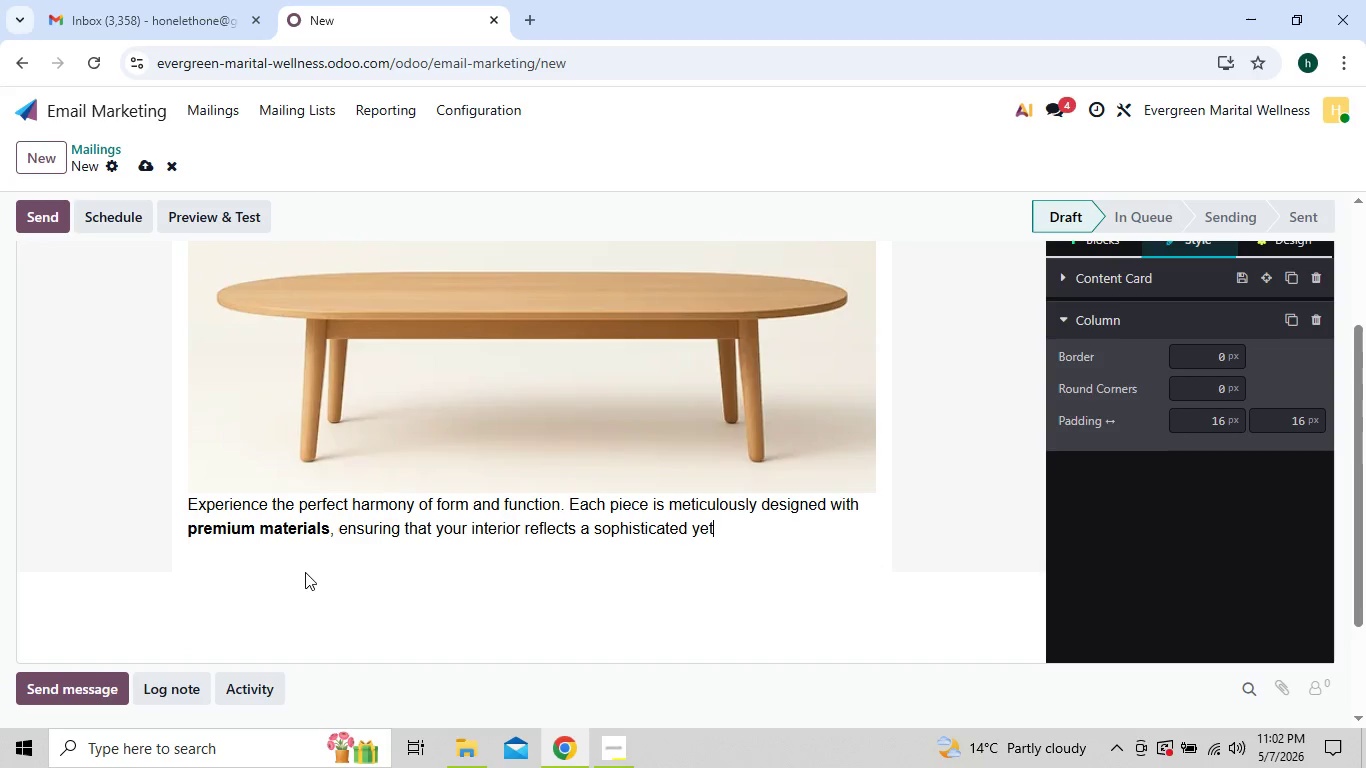 
key(Backspace)
 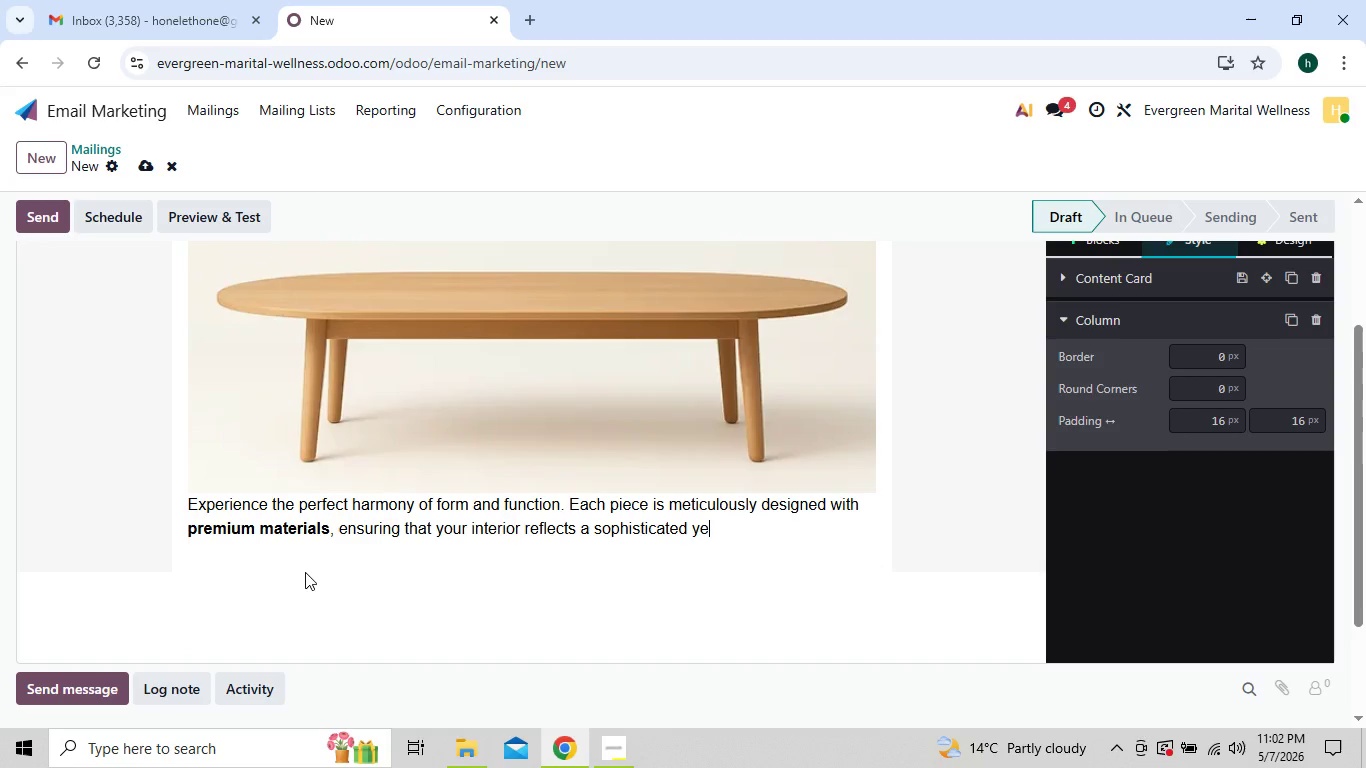 
key(Backspace)
 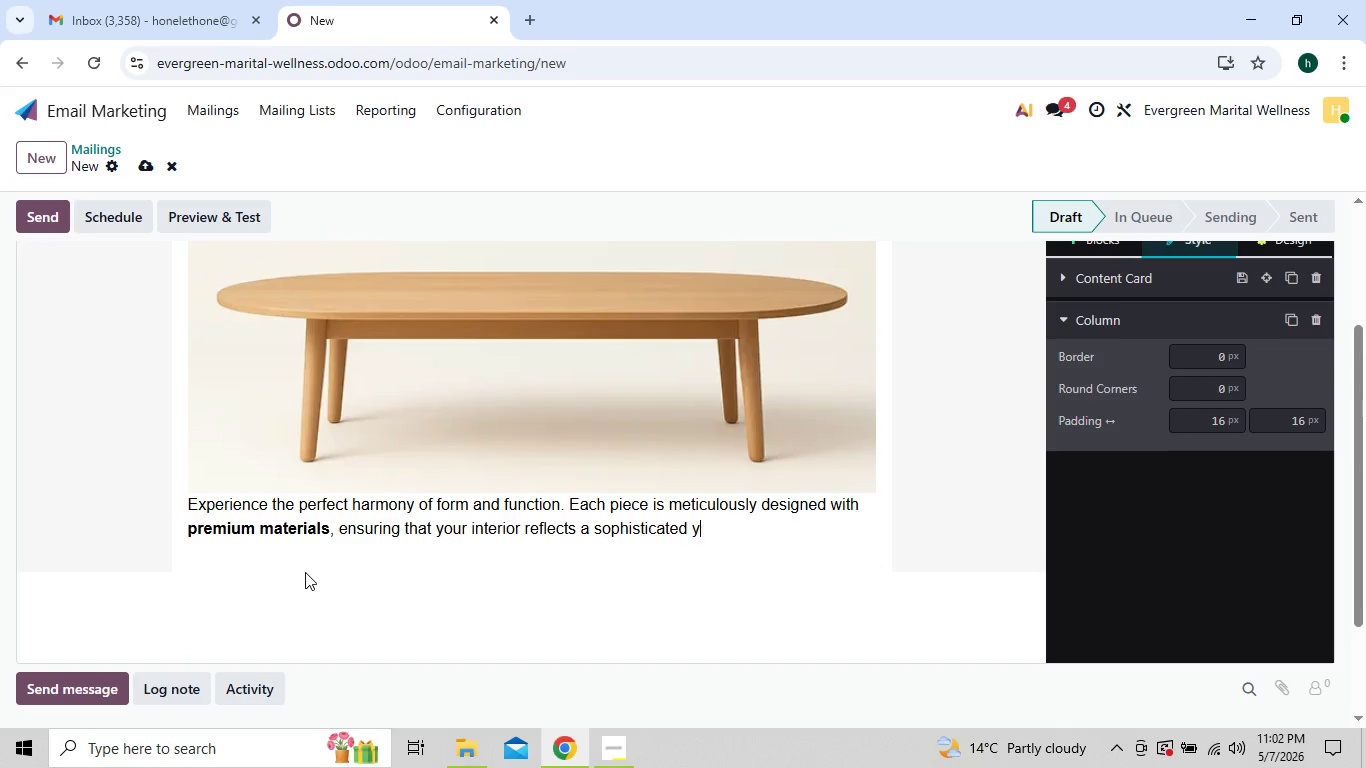 
key(Backspace)
 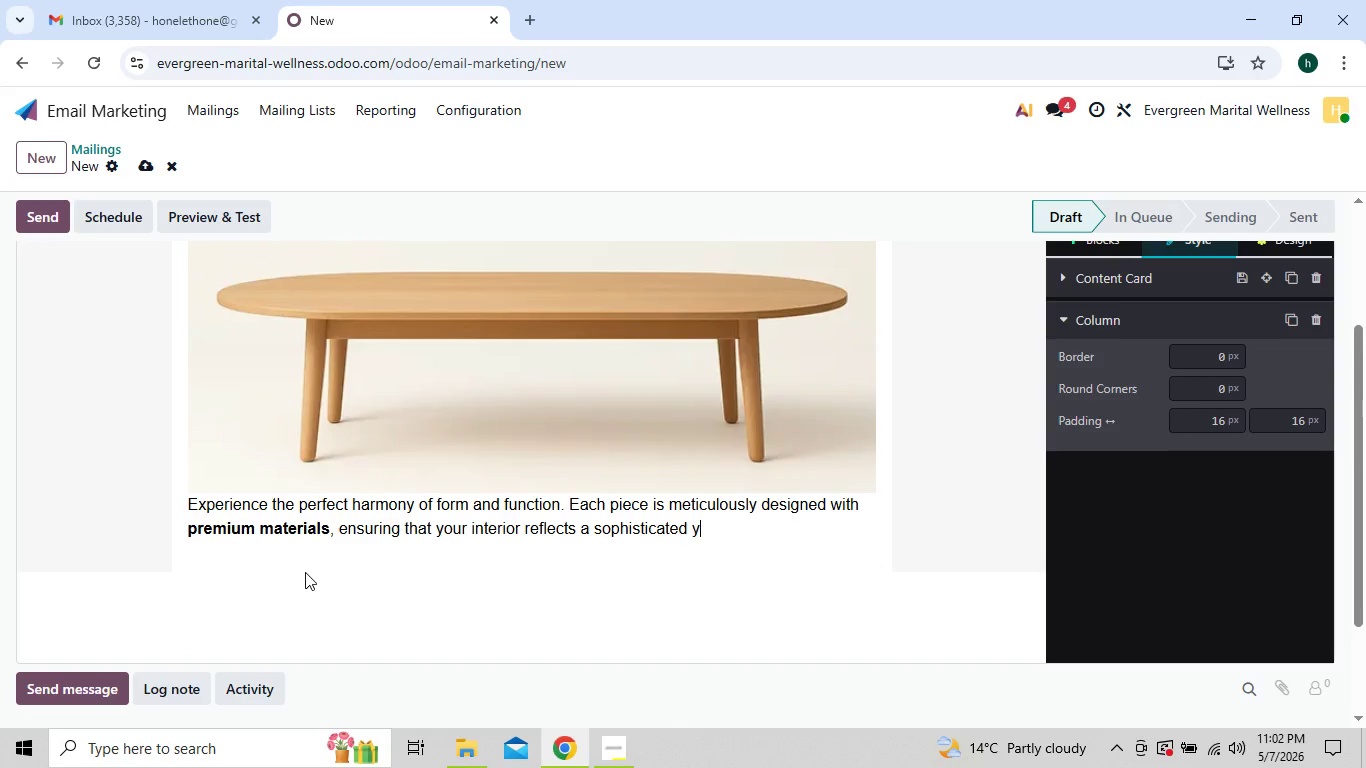 
key(Backspace)
 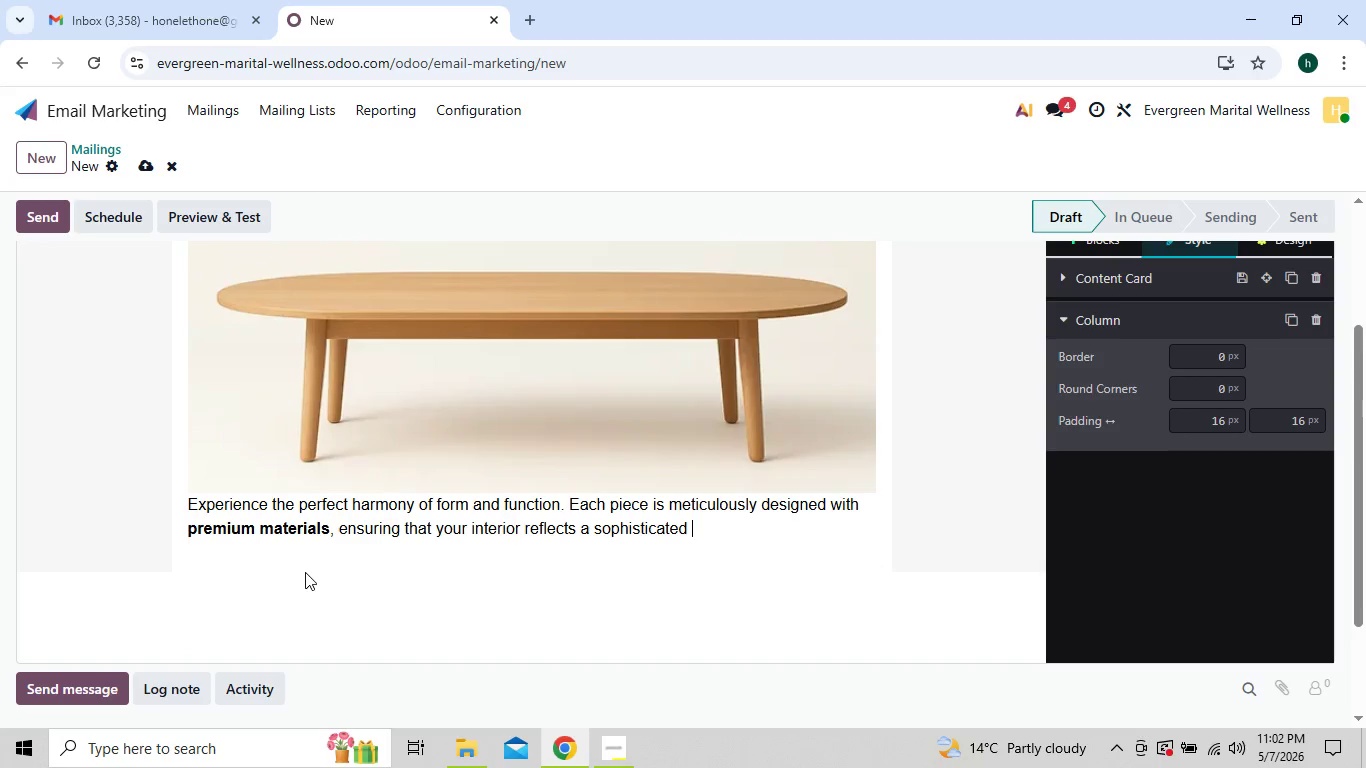 
key(Backspace)
 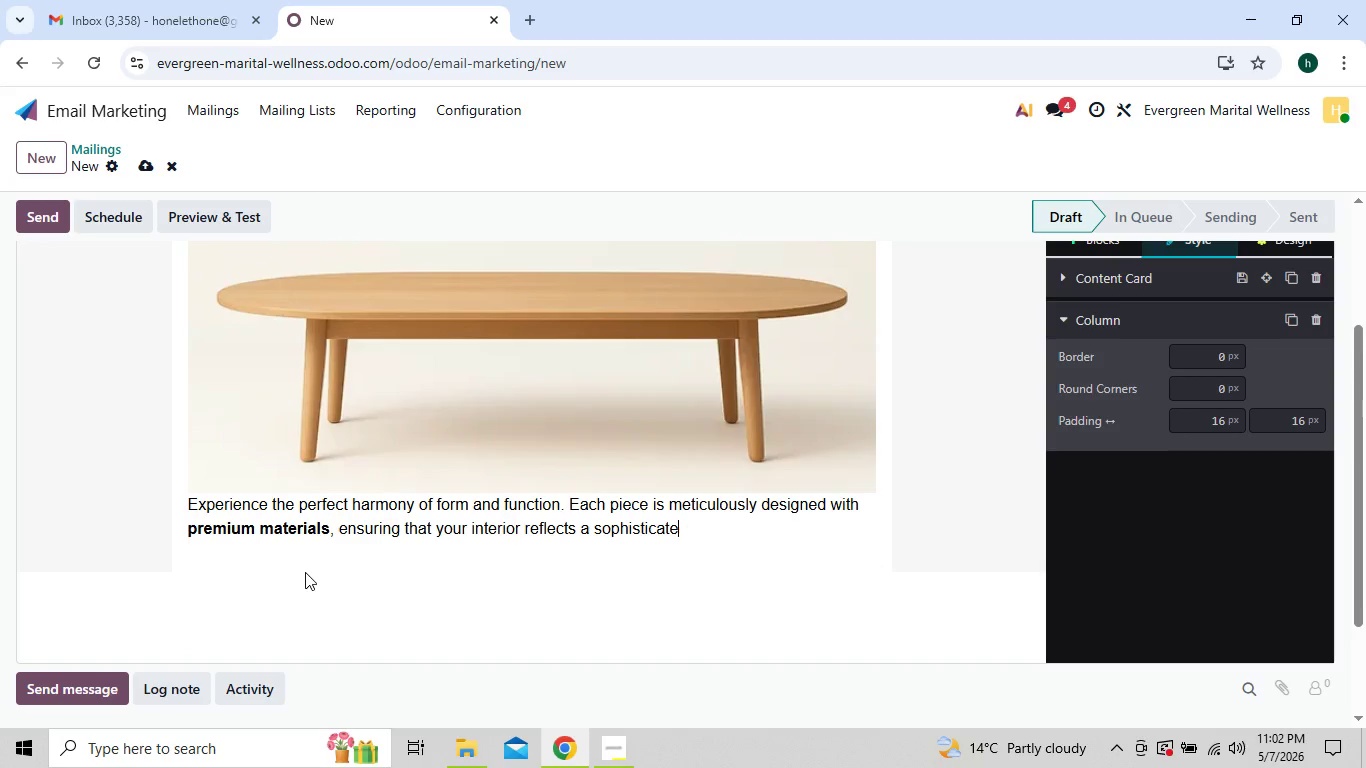 
key(Backspace)
 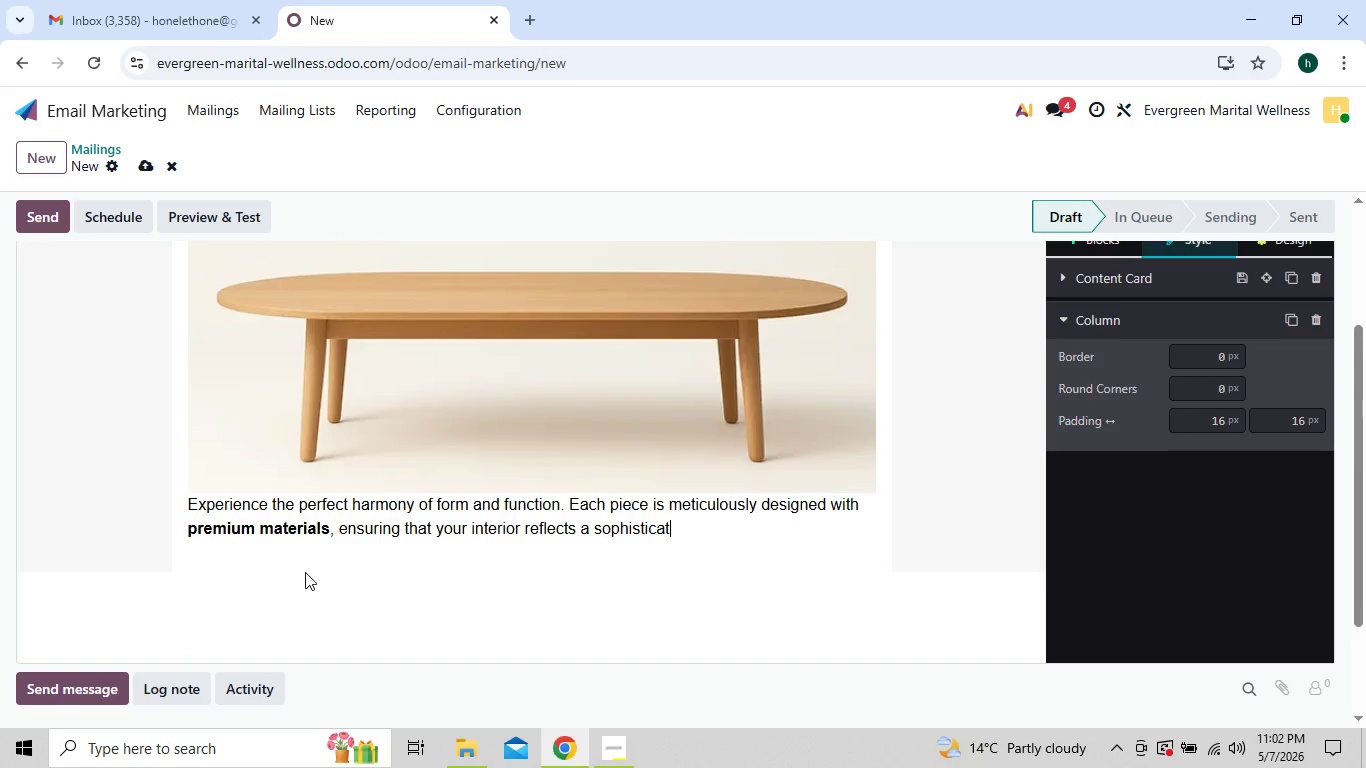 
key(Backspace)
 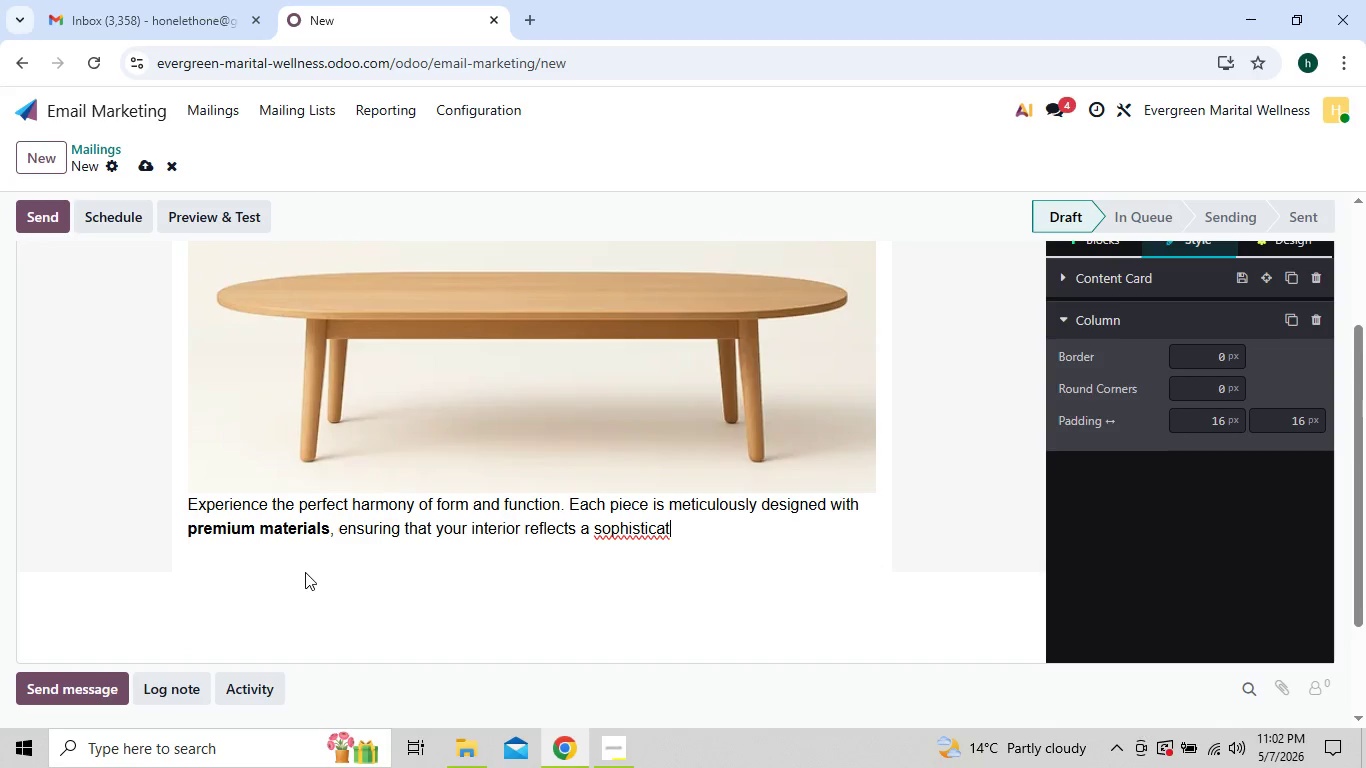 
key(Backspace)
 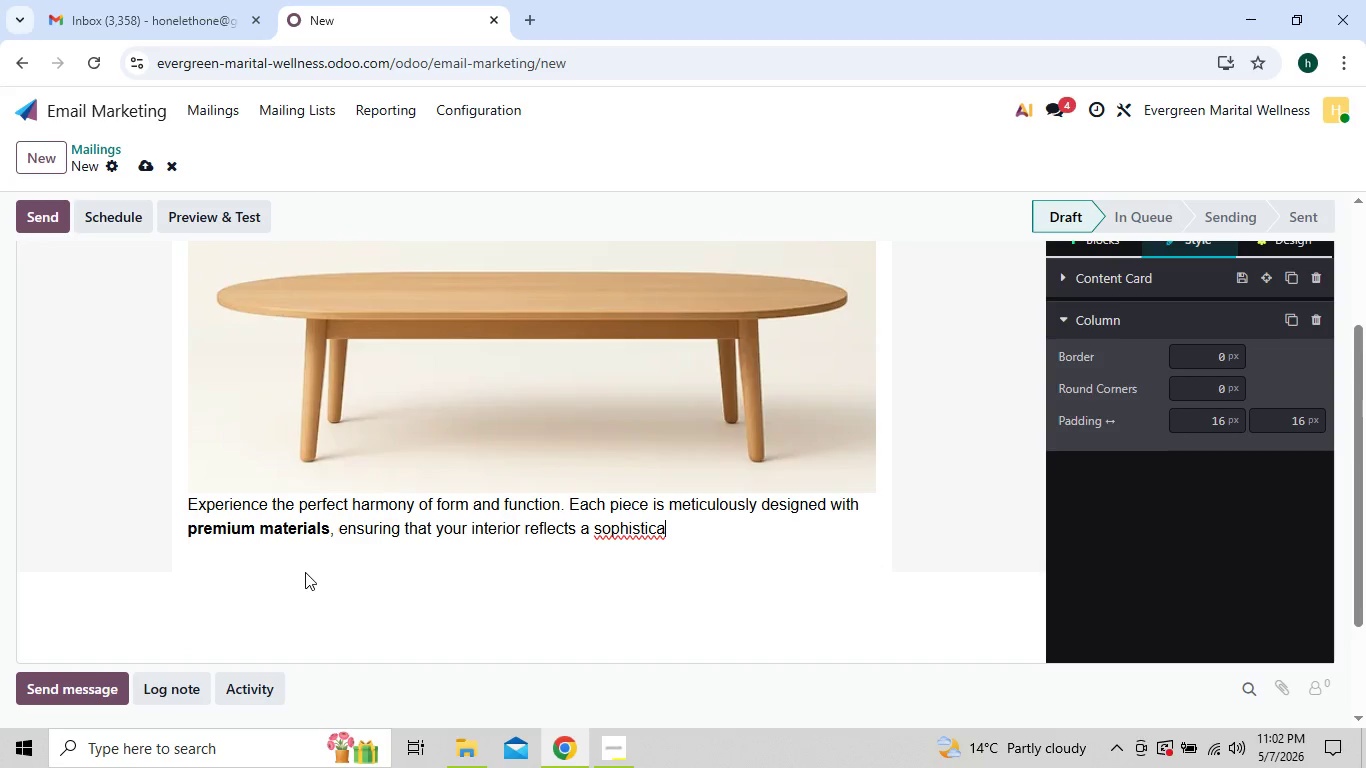 
key(Backspace)
 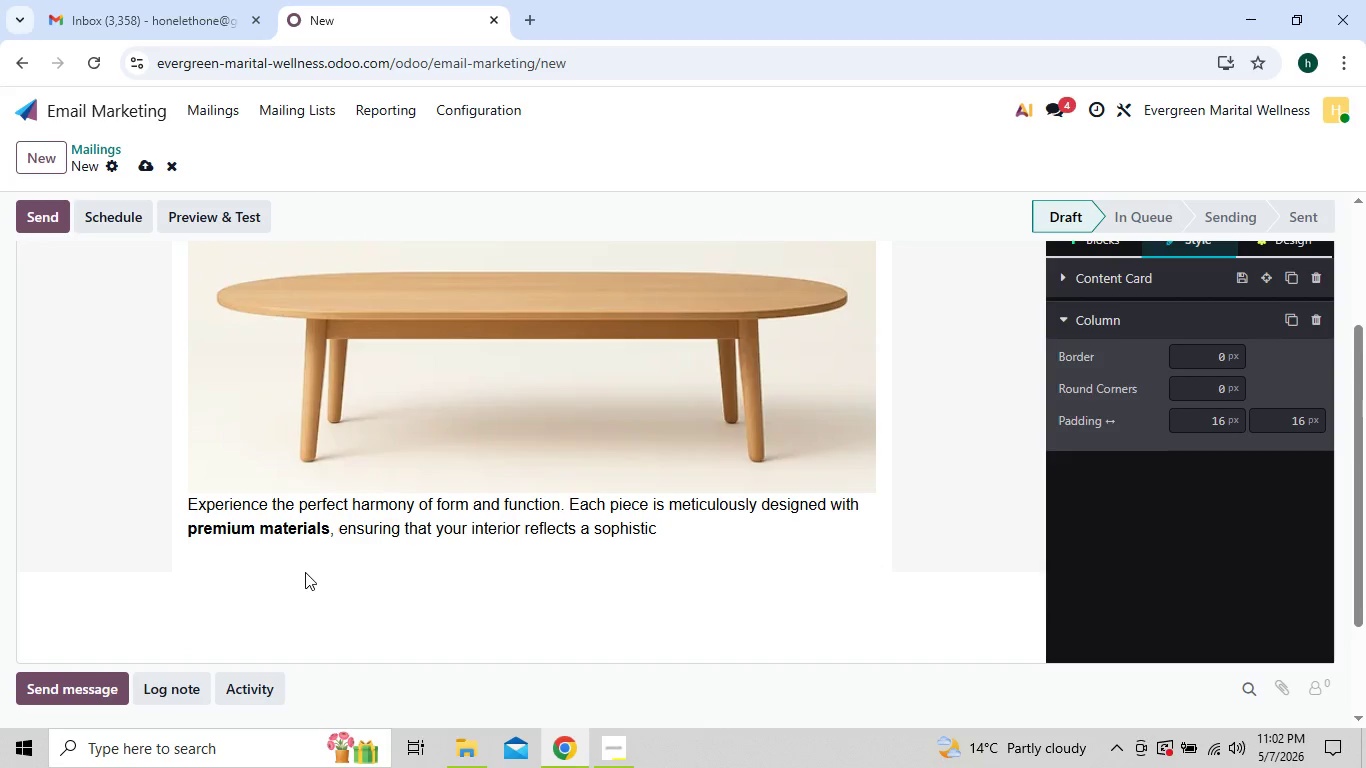 
key(Backspace)
 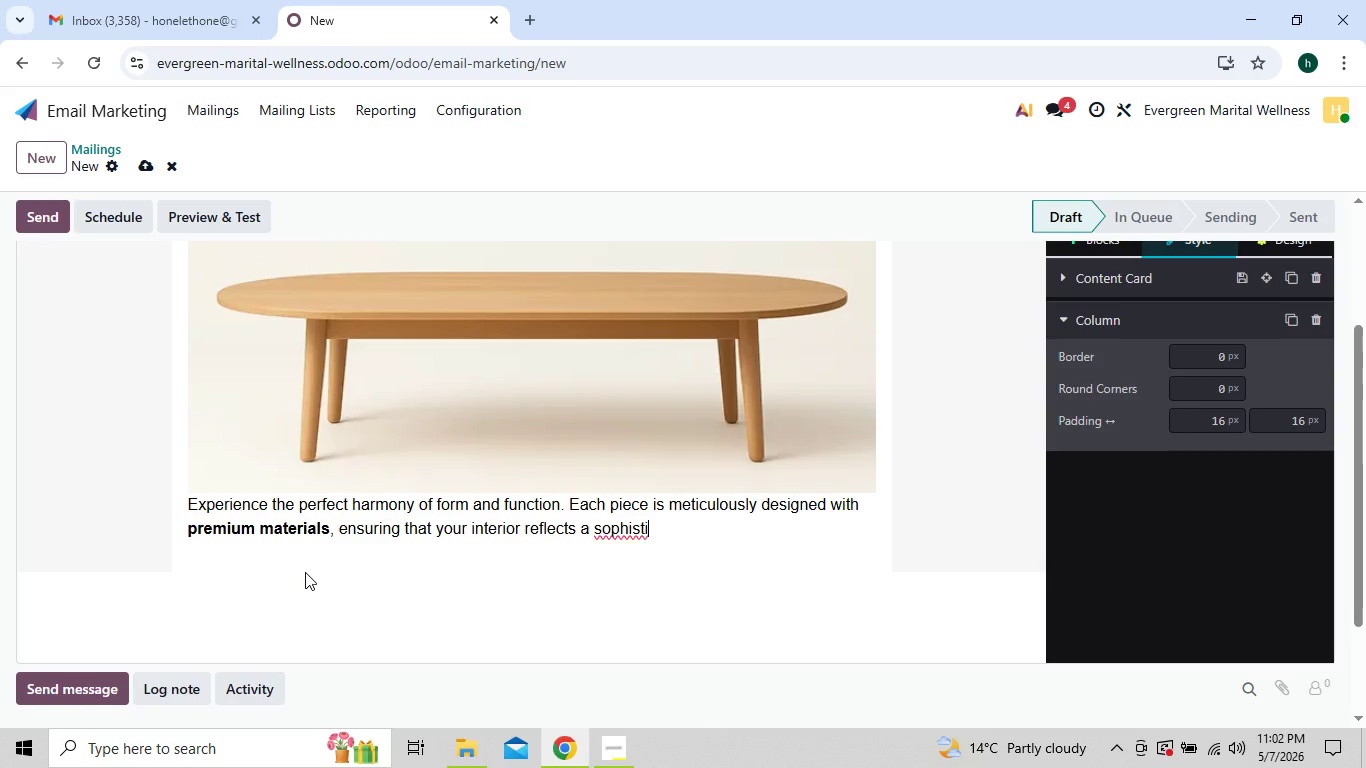 
key(Backspace)
 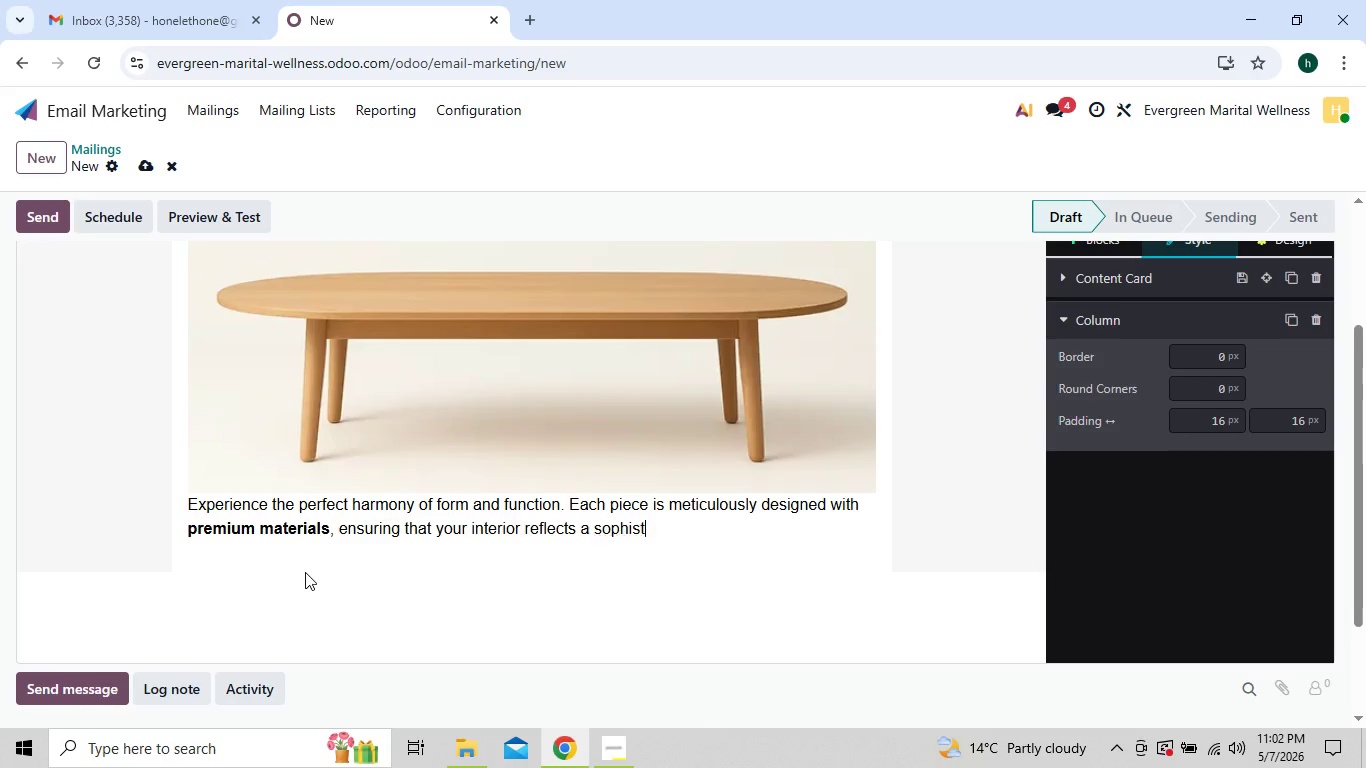 
key(Backspace)
 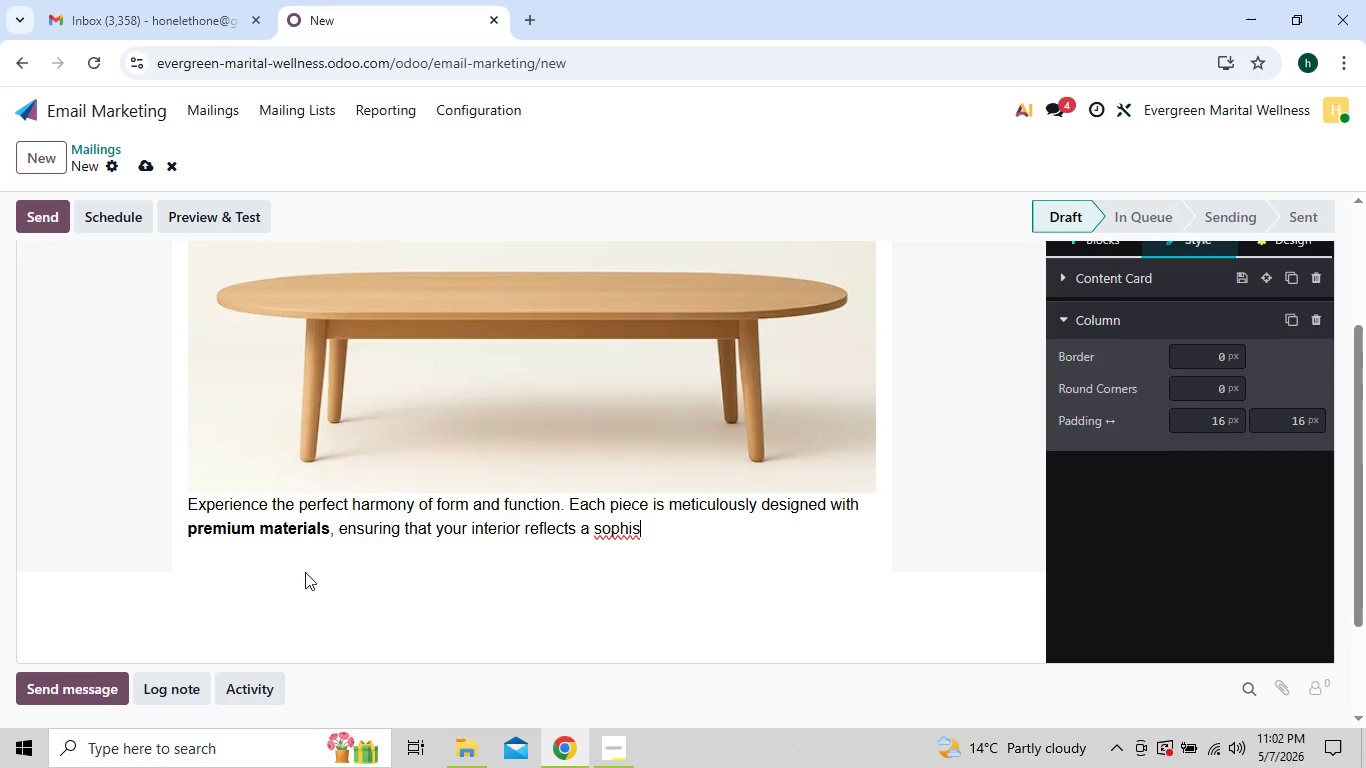 
key(Backspace)
 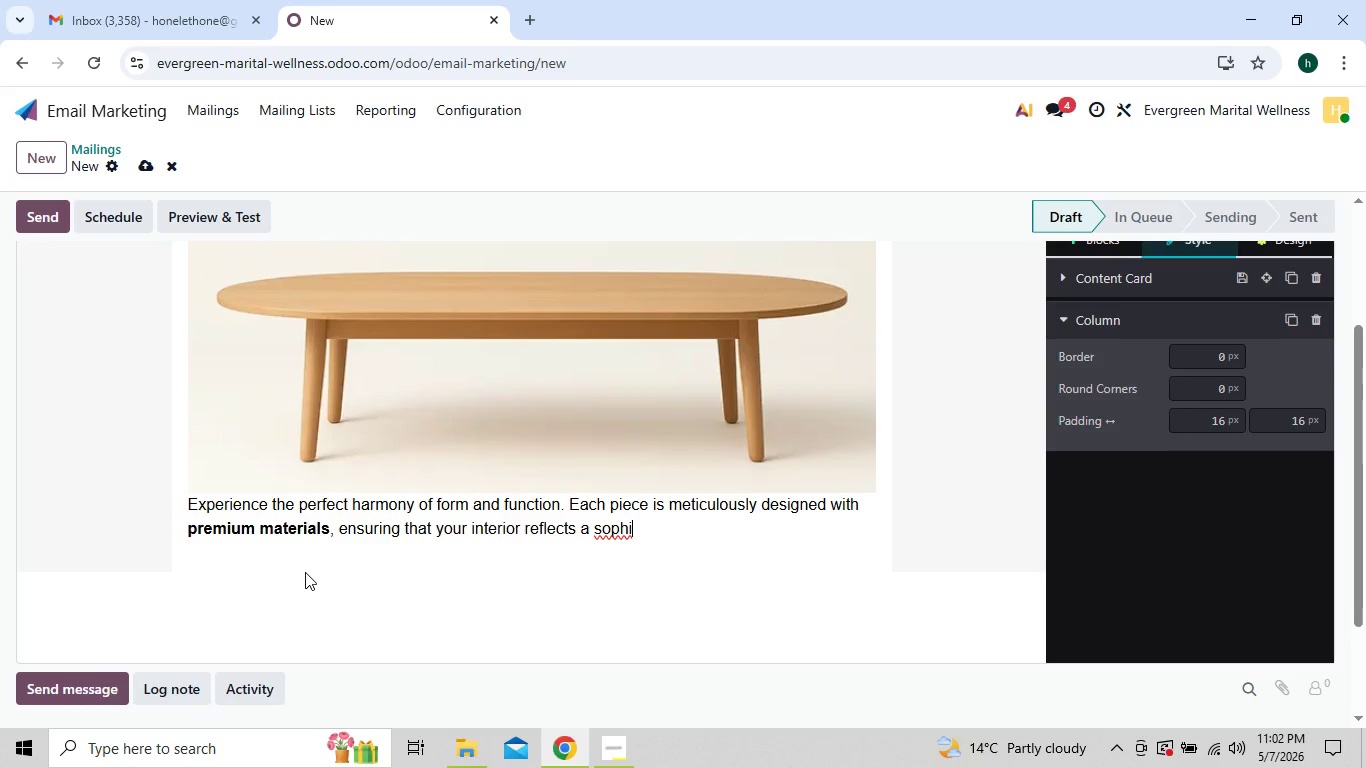 
key(Backspace)
 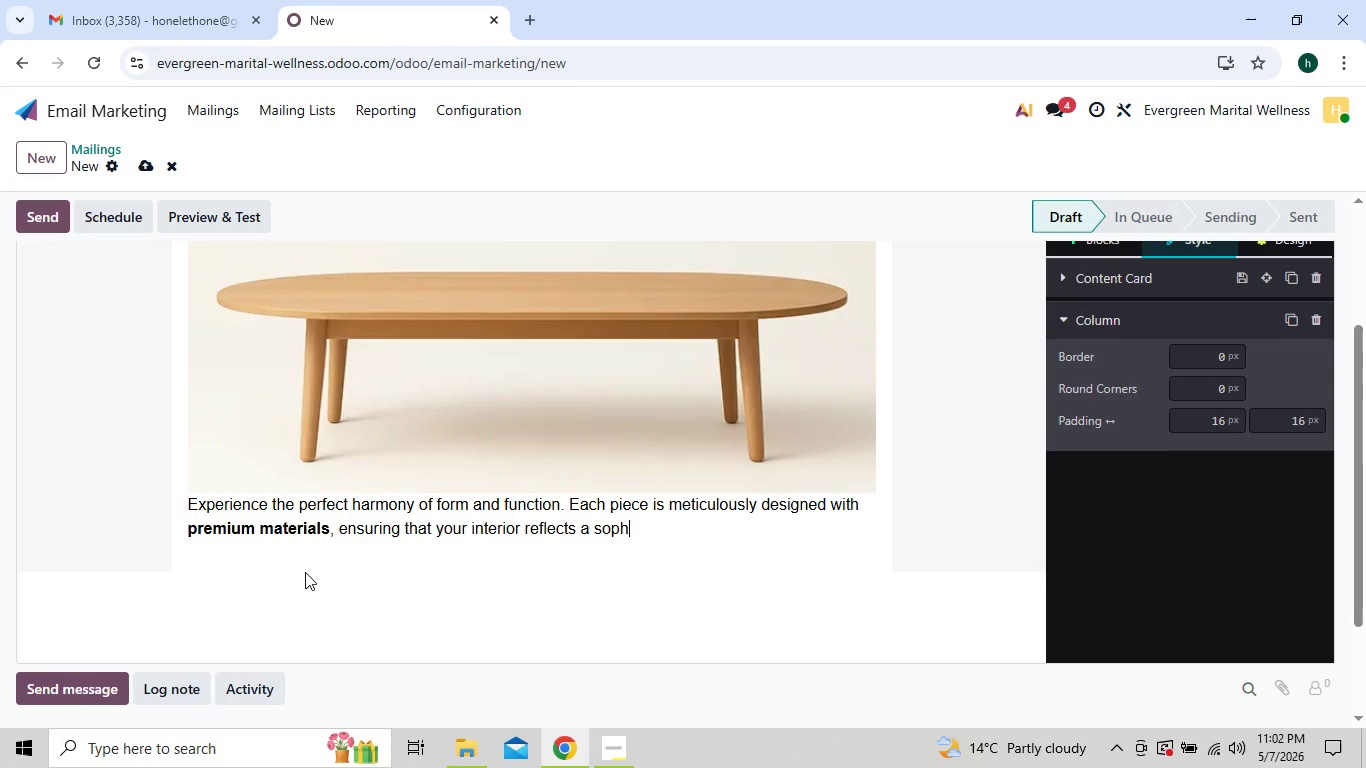 
key(Backspace)
 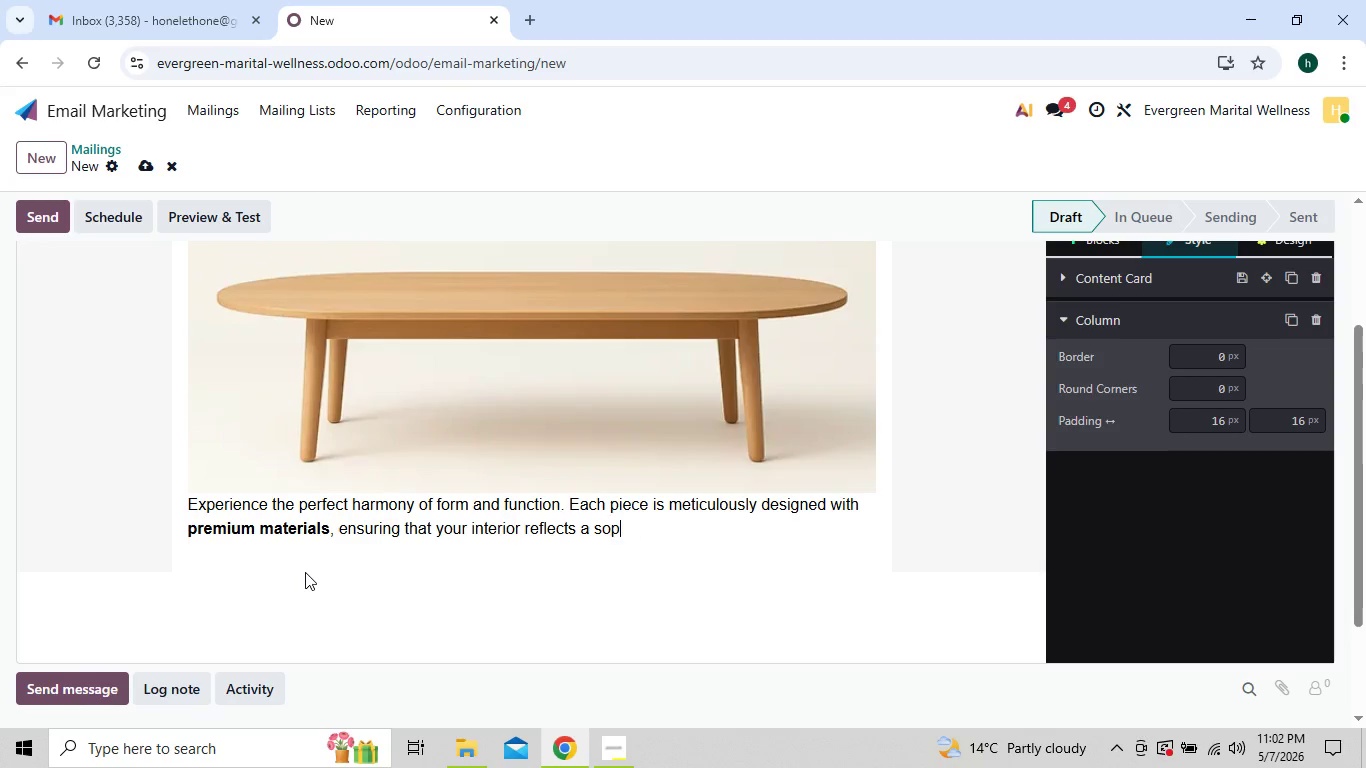 
key(Backspace)
 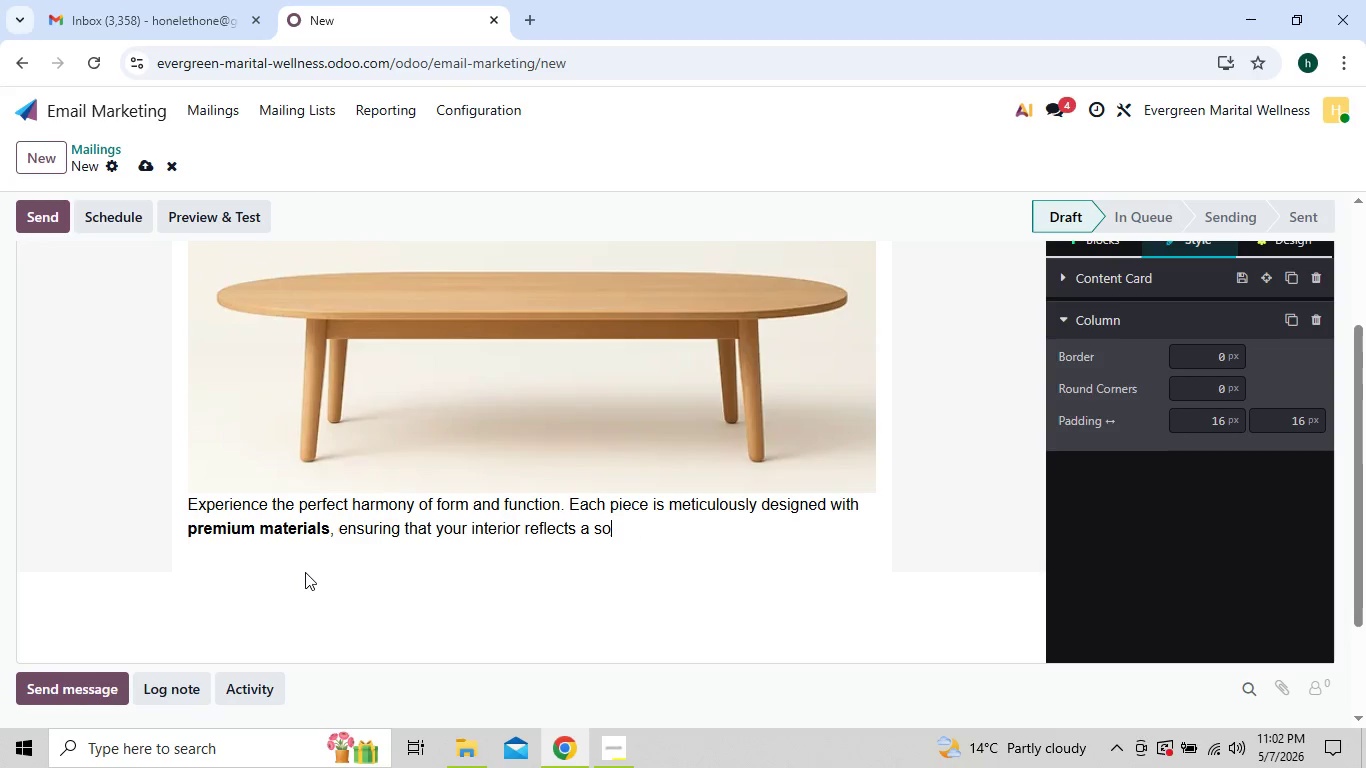 
key(Backspace)
 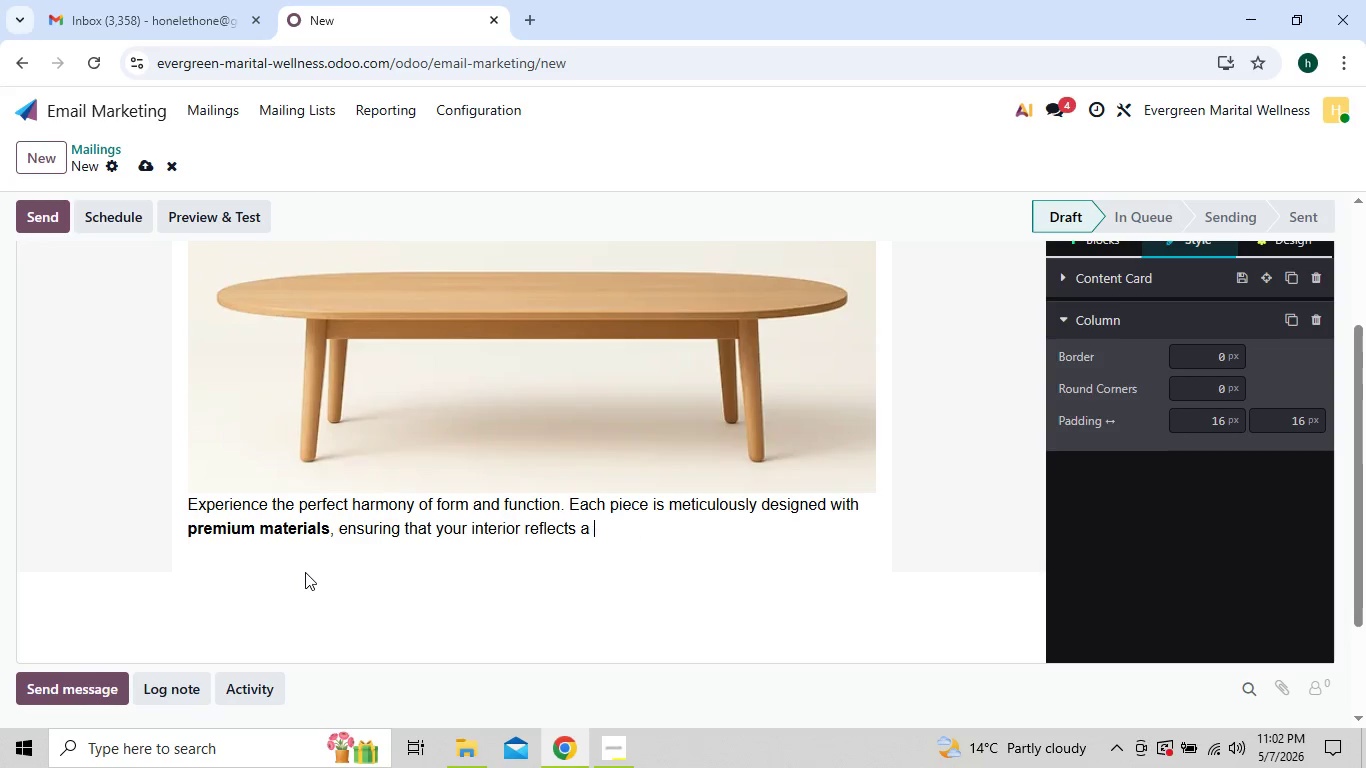 
key(Backspace)
 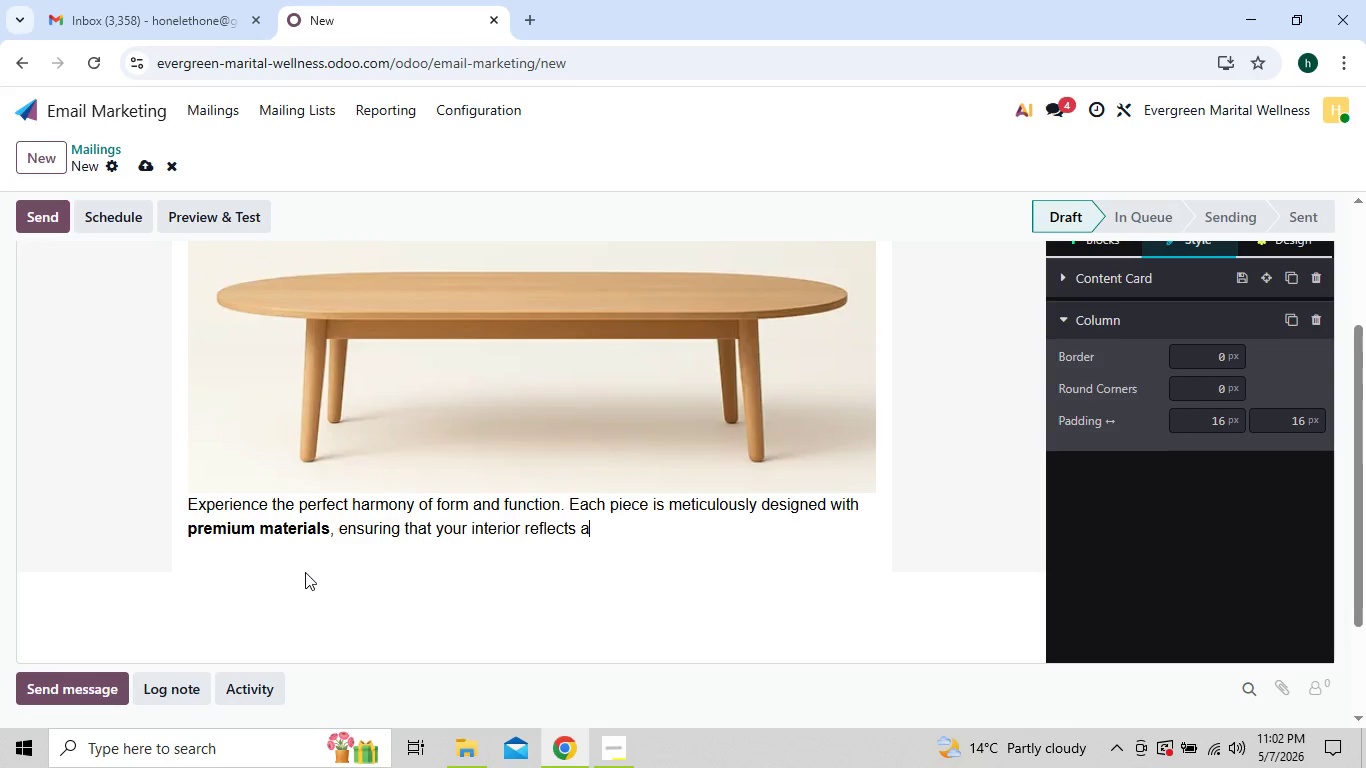 
key(Backspace)
 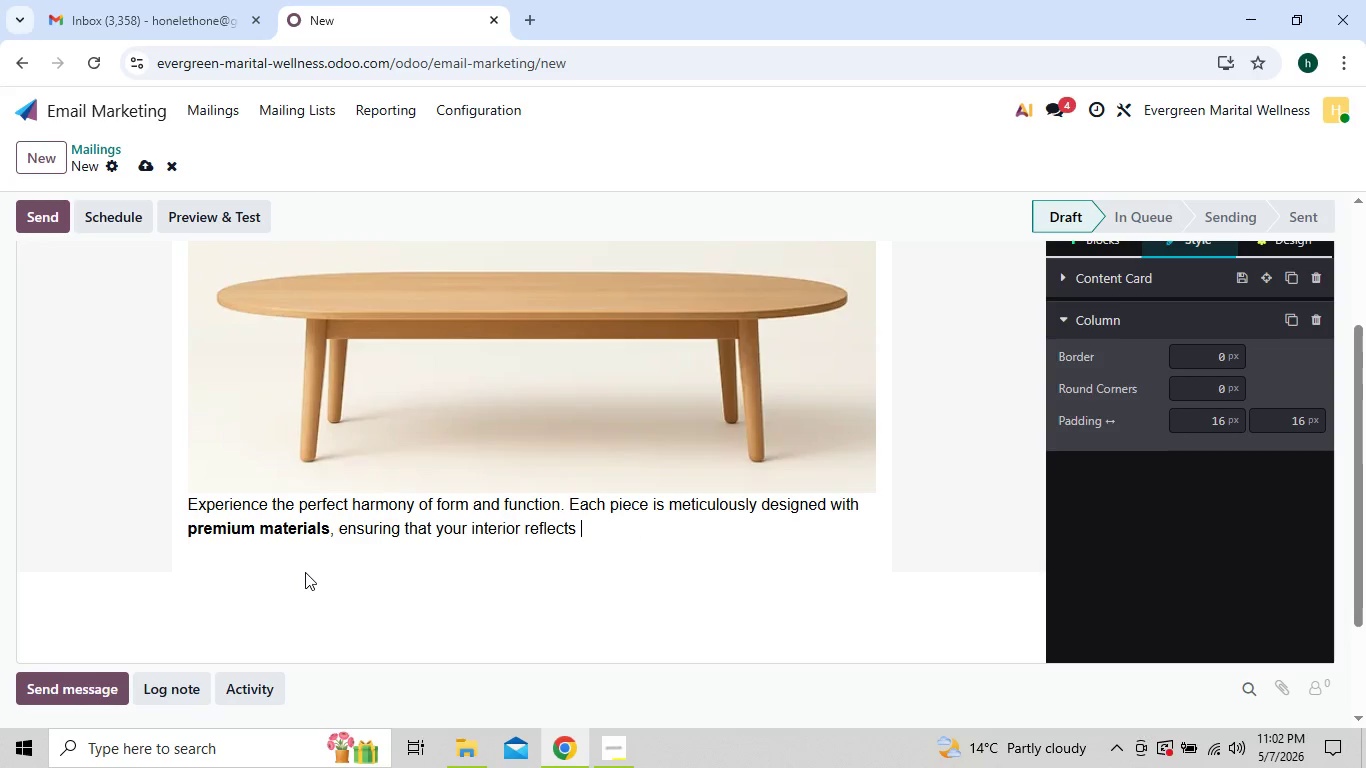 
key(Backspace)
 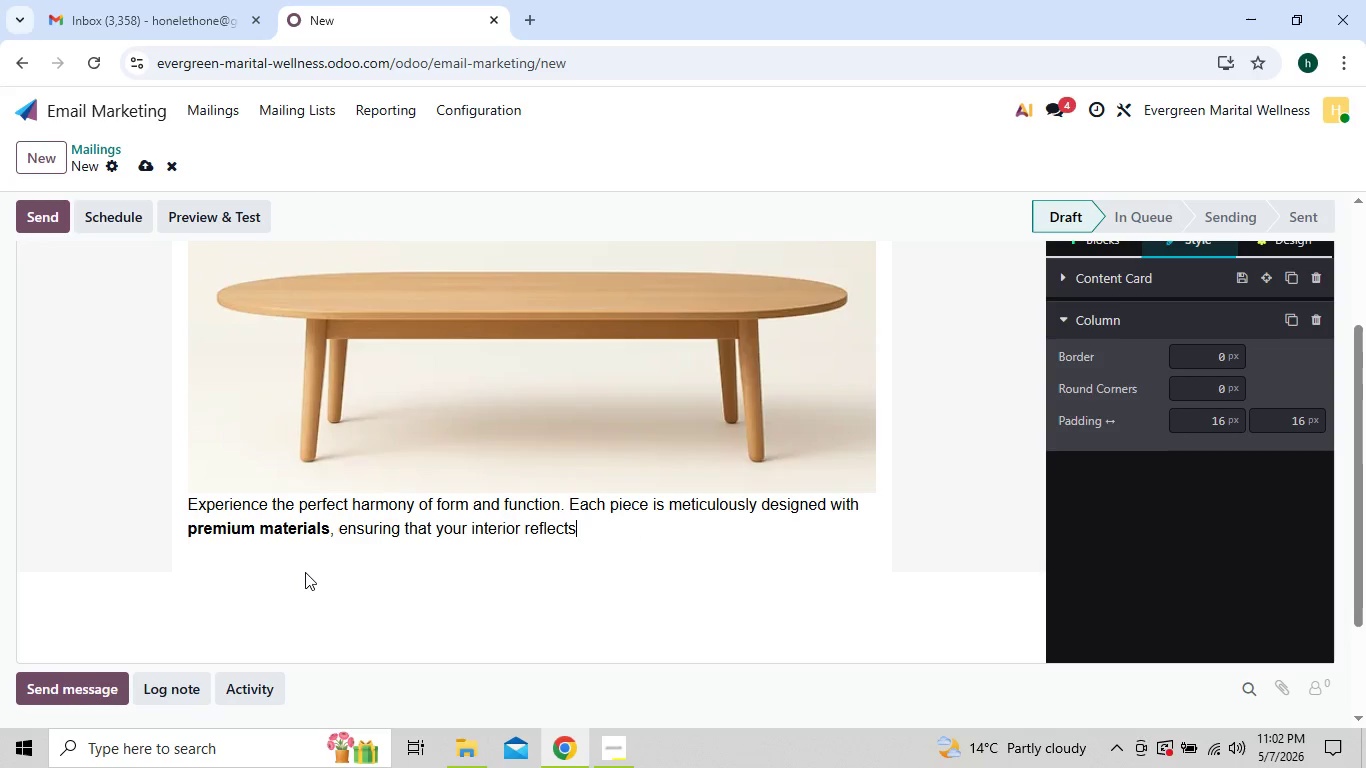 
key(Backspace)
 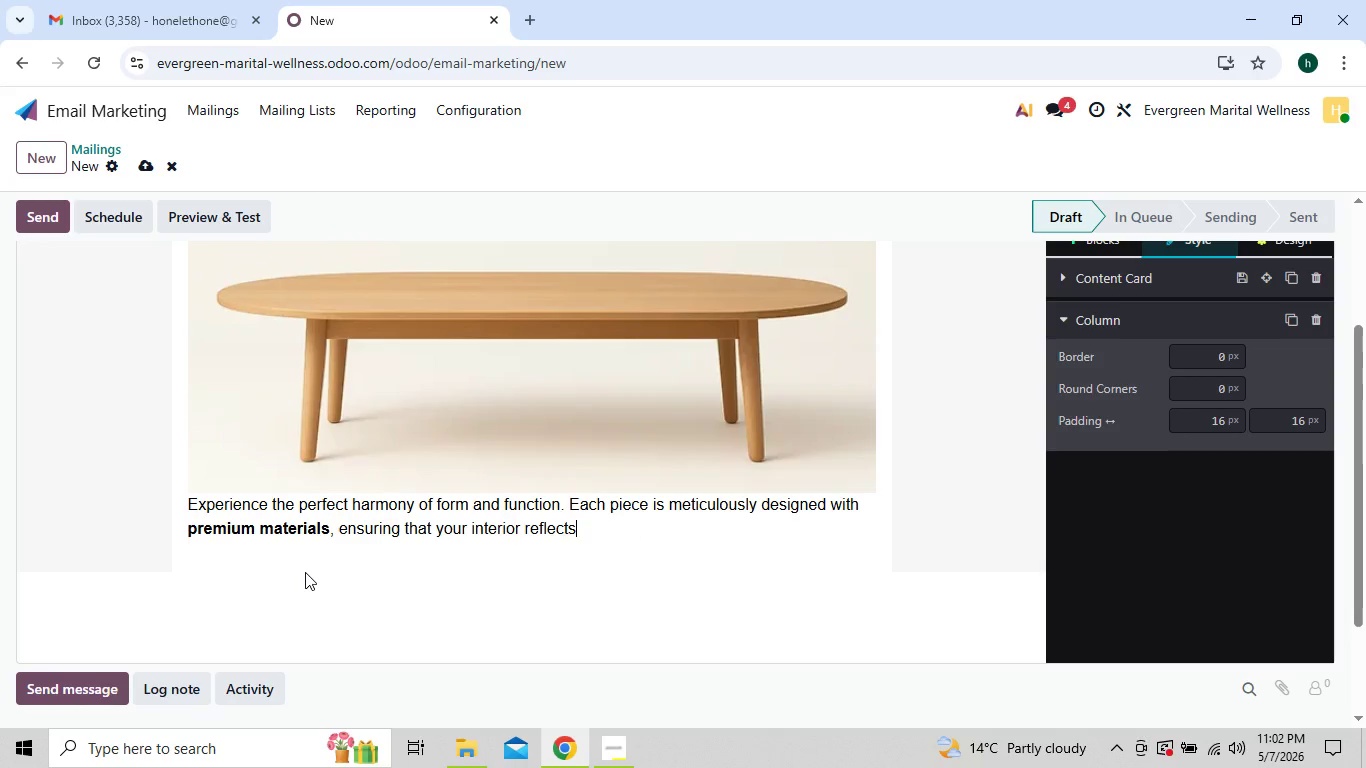 
key(Backspace)
 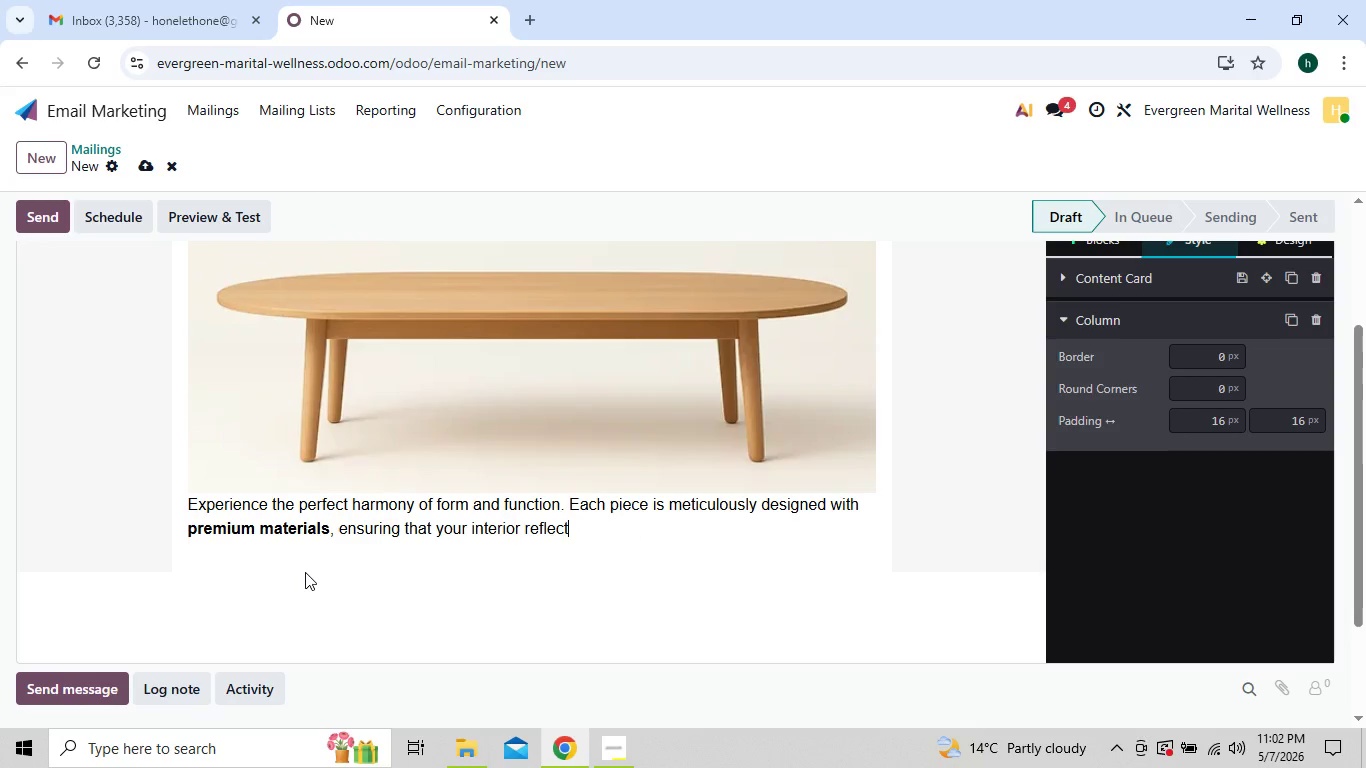 
key(Backspace)
 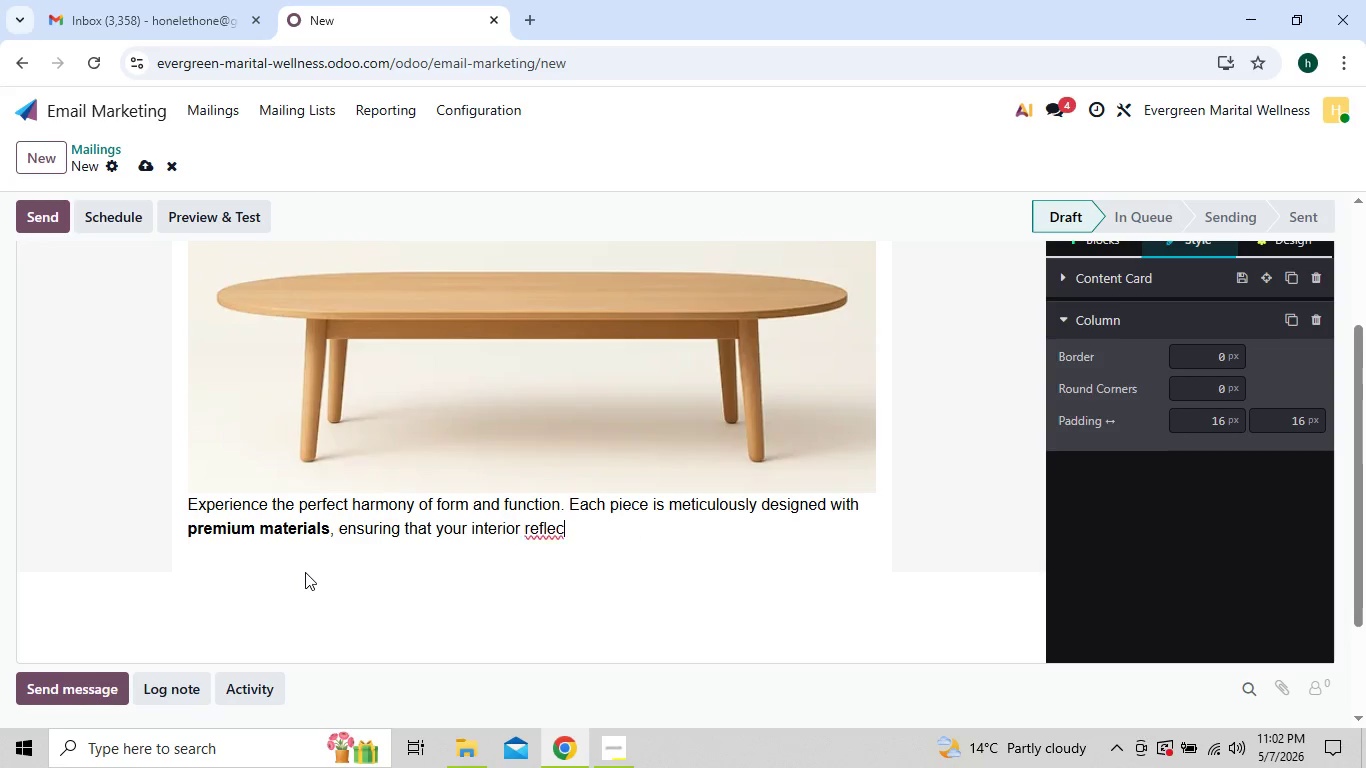 
key(Backspace)
 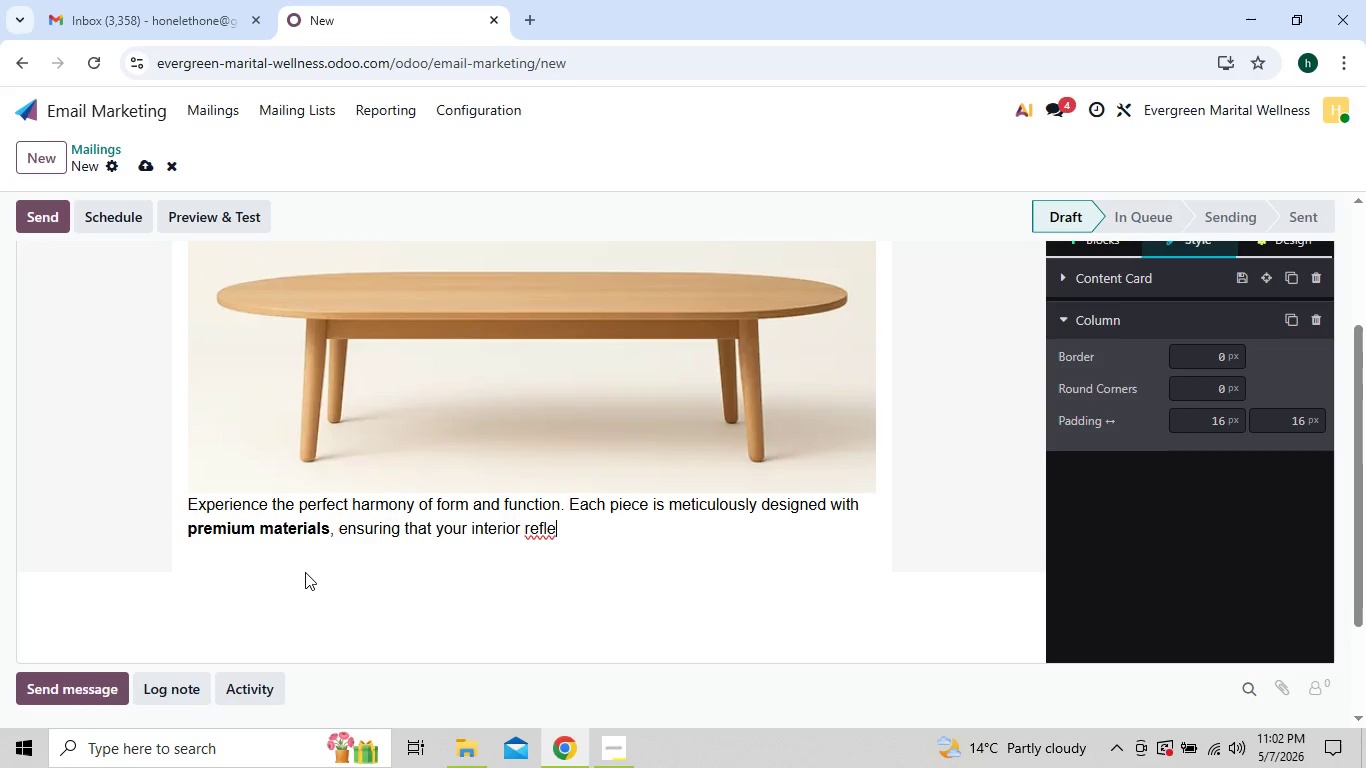 
key(Backspace)
 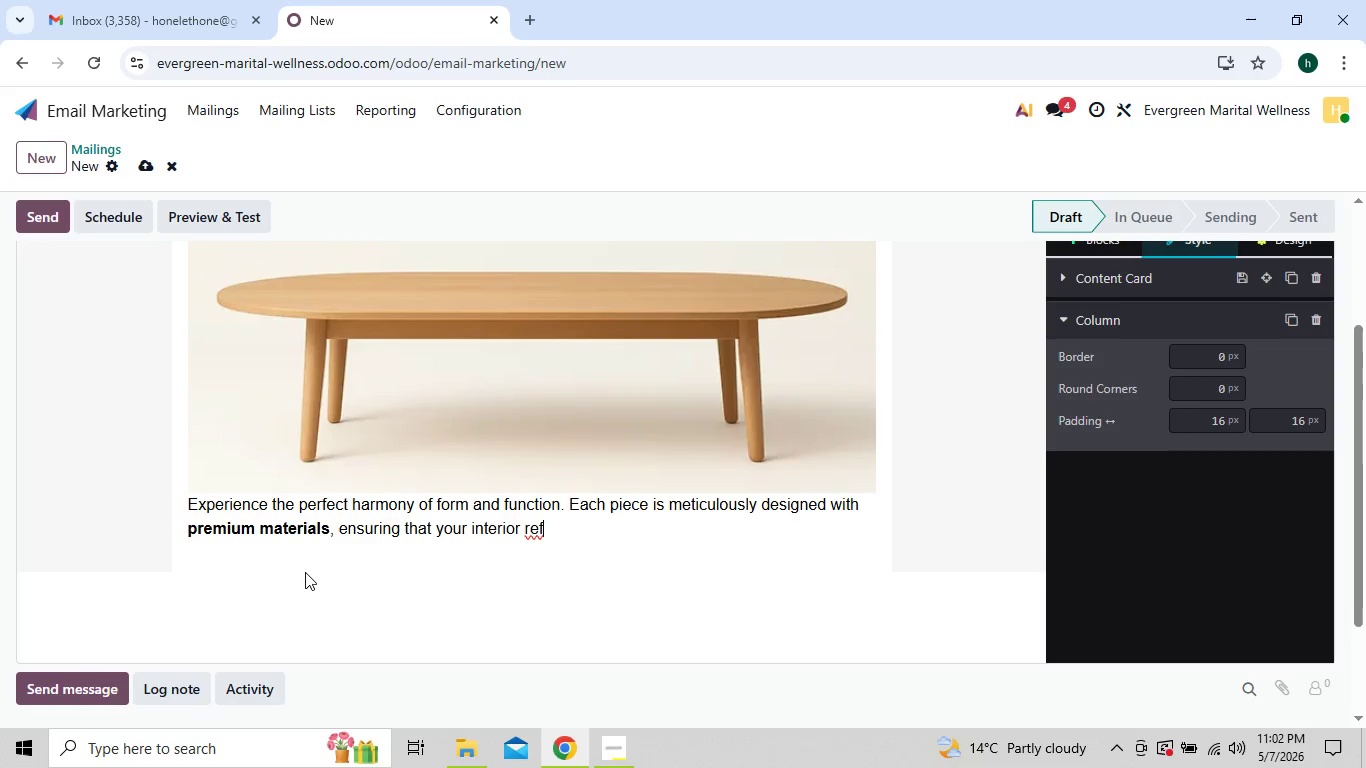 
key(Backspace)
 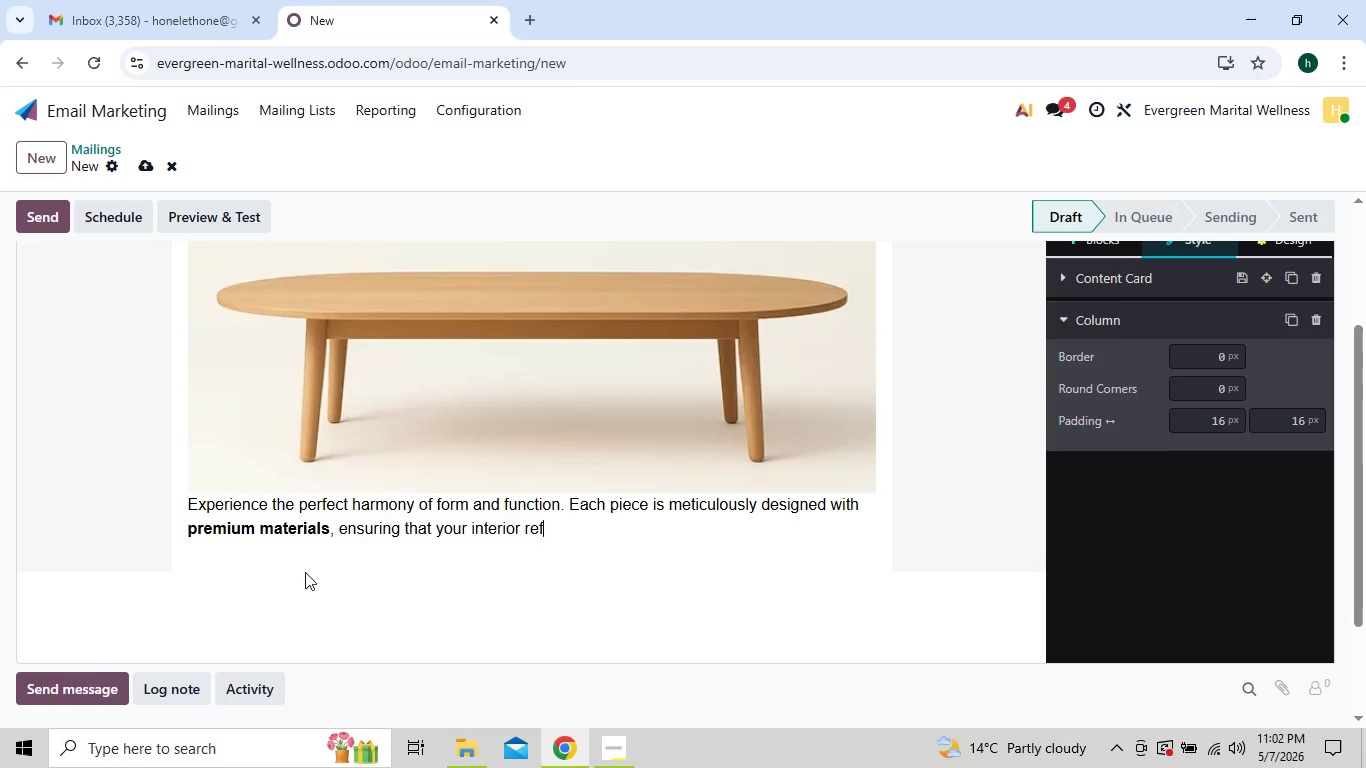 
key(Backspace)
 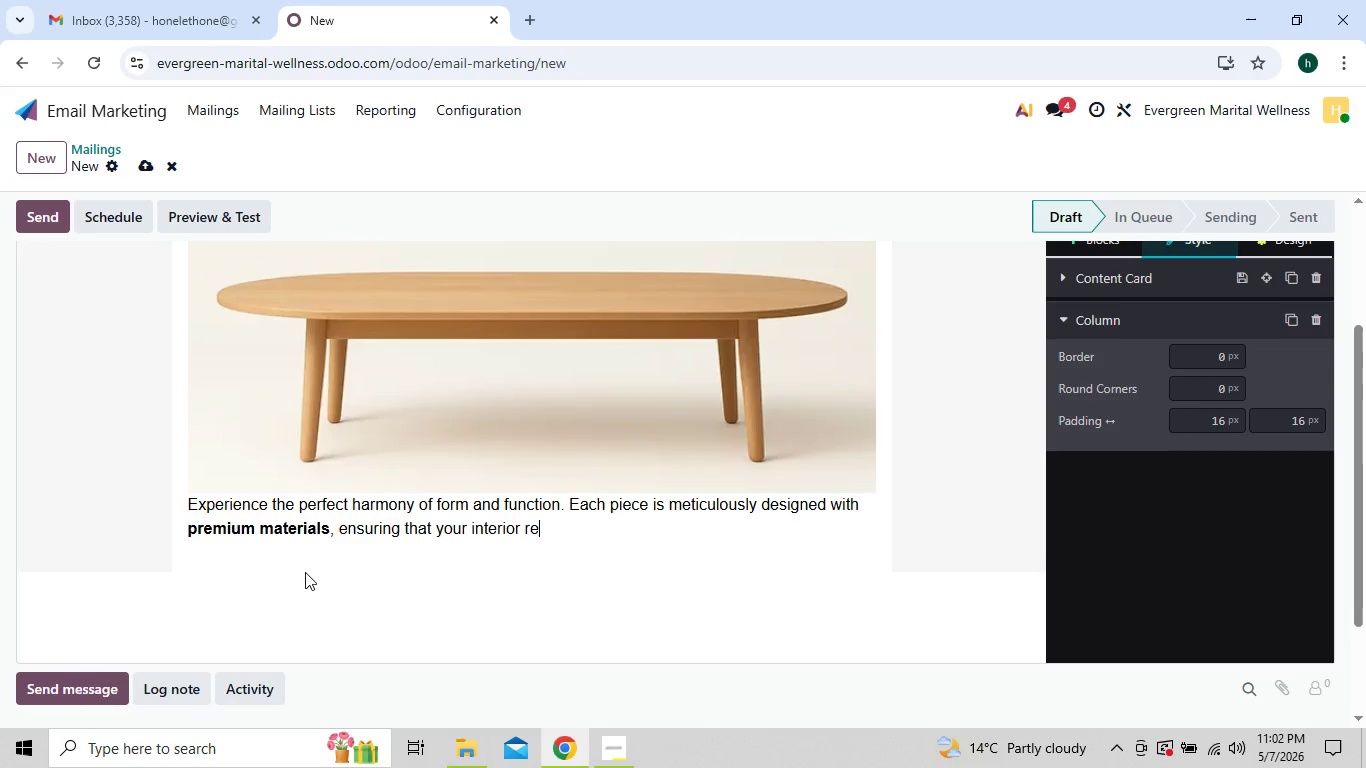 
key(Backspace)
 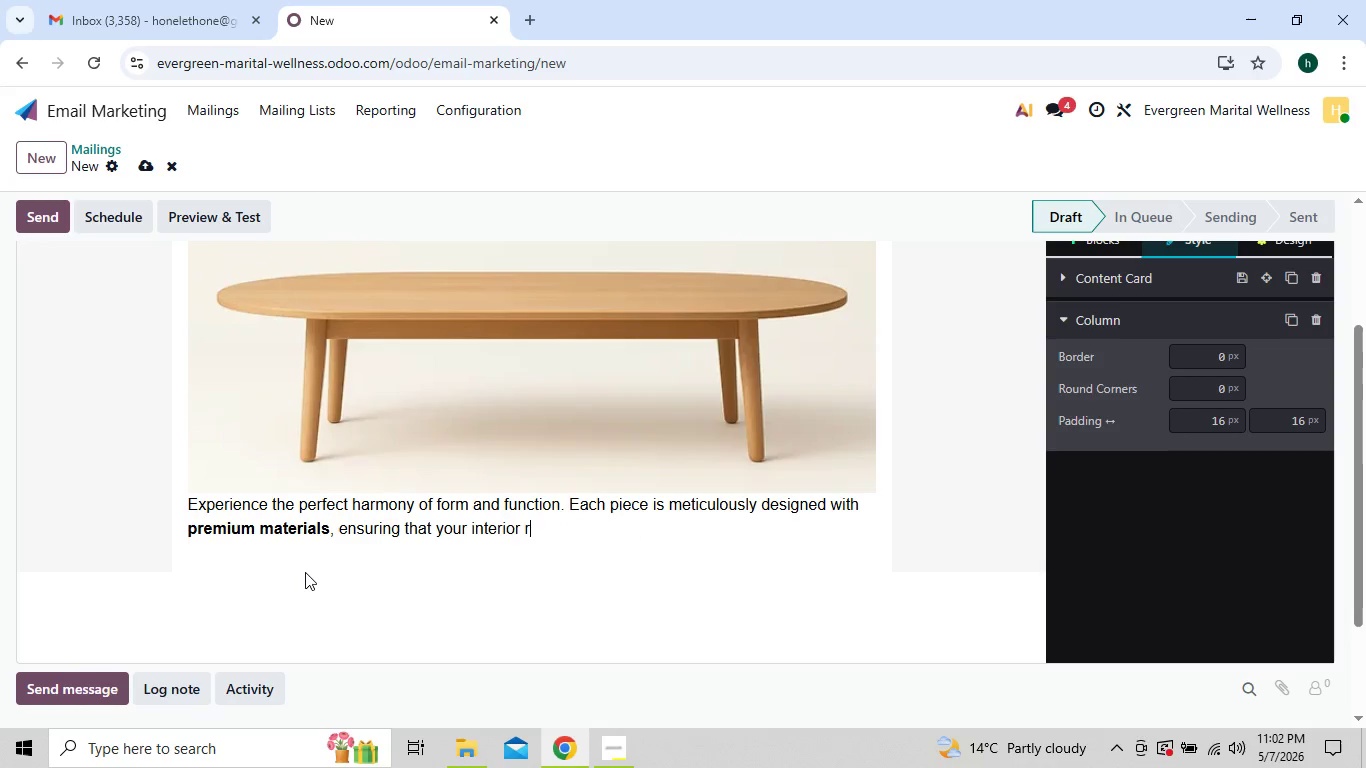 
key(Backspace)
 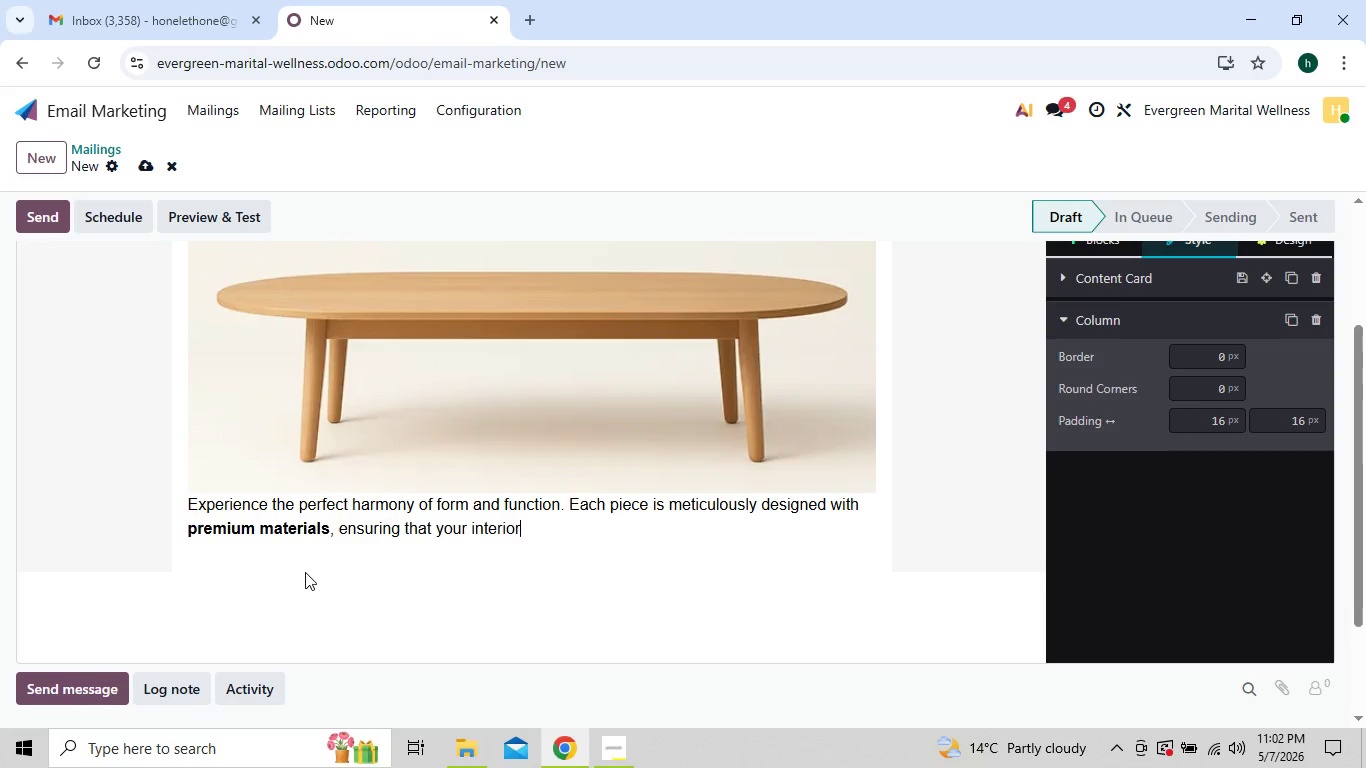 
key(Backspace)
 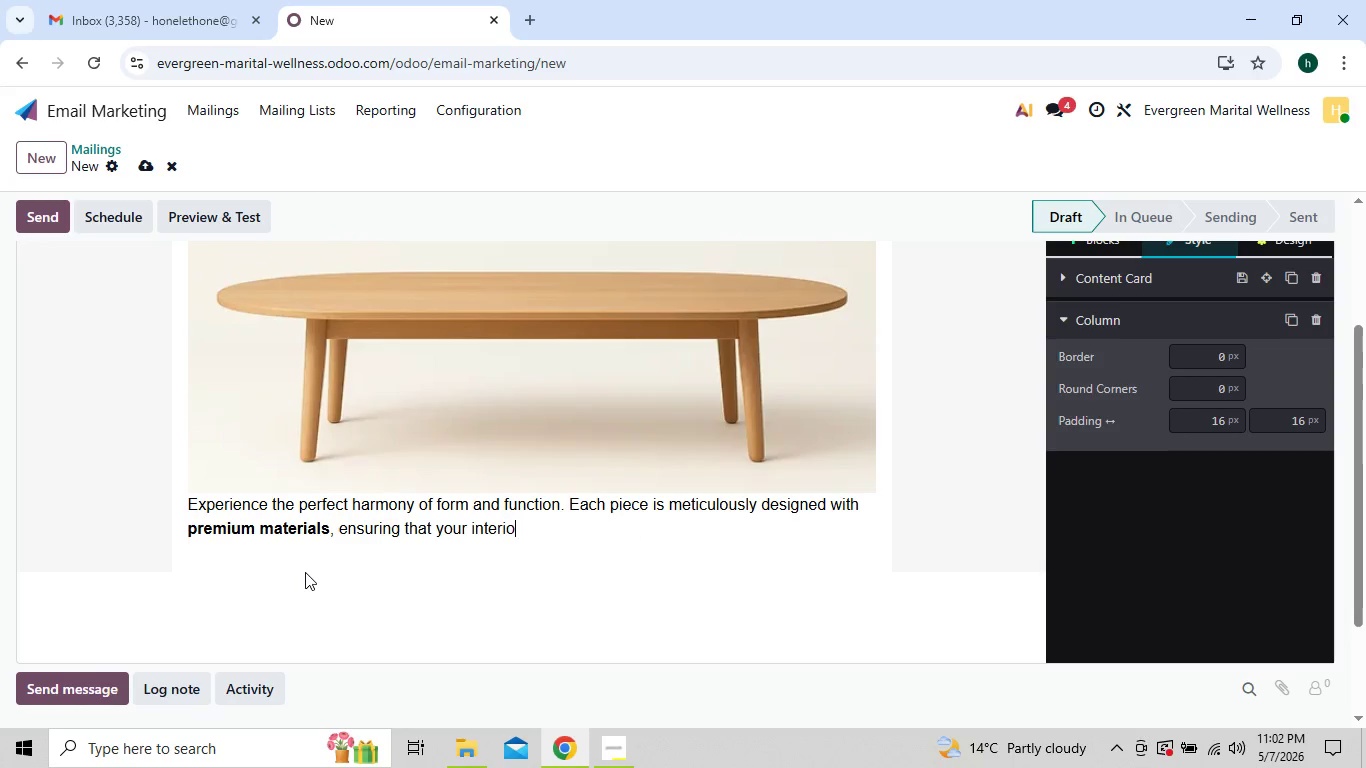 
key(Backspace)
 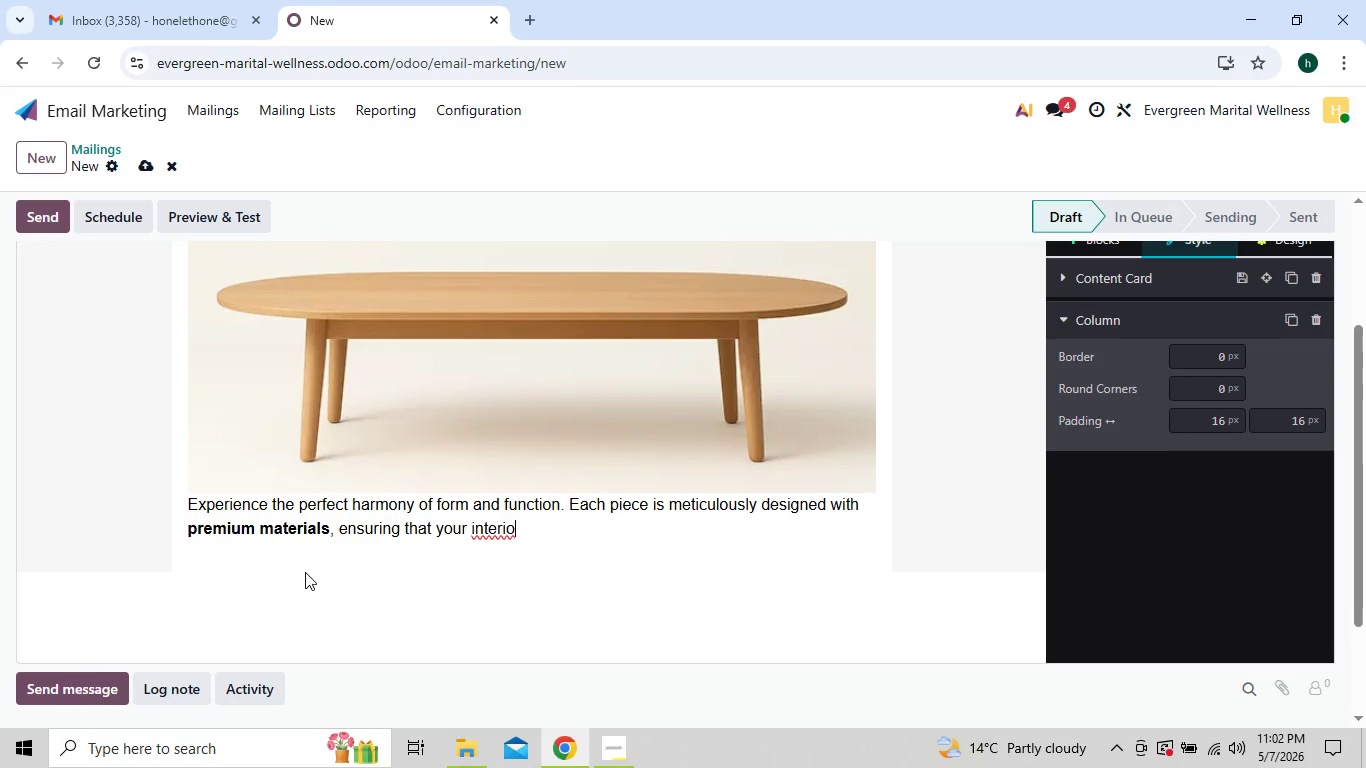 
key(Backspace)
 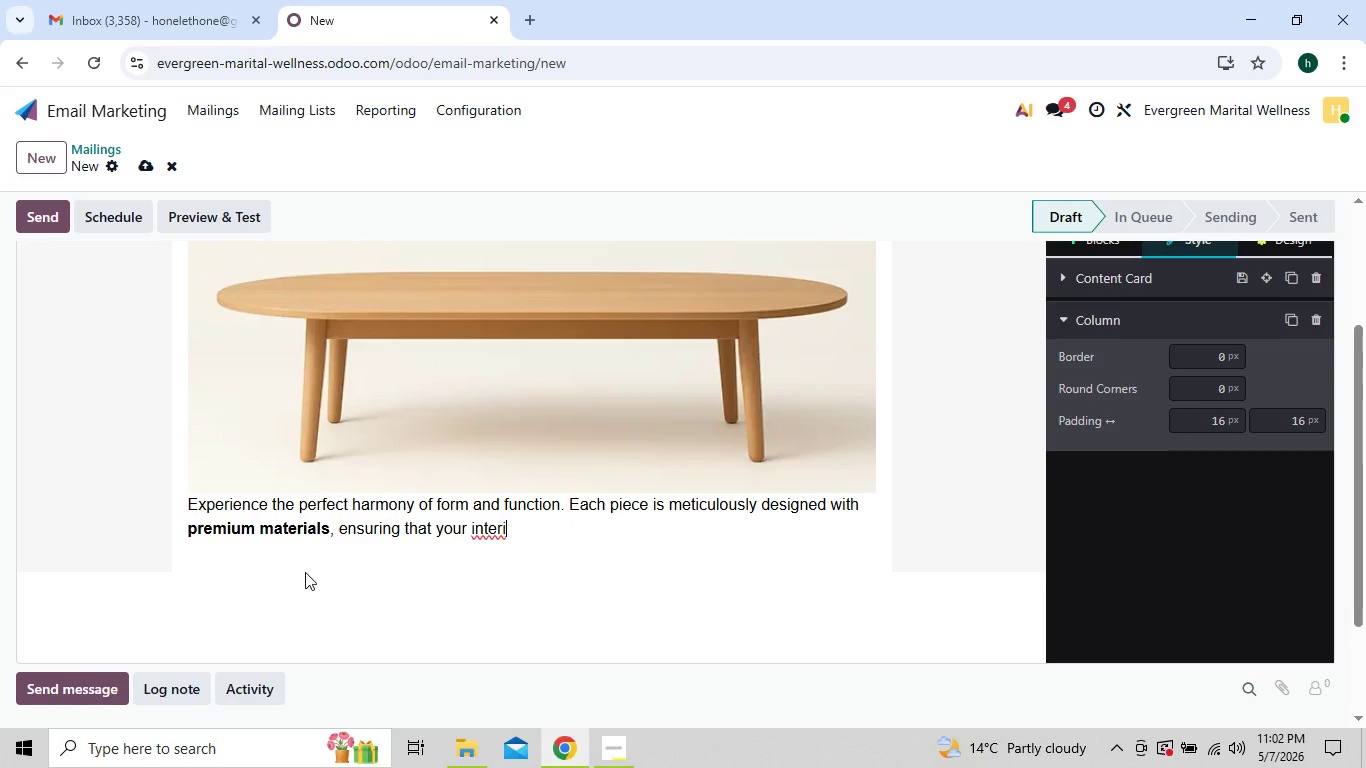 
key(Backspace)
 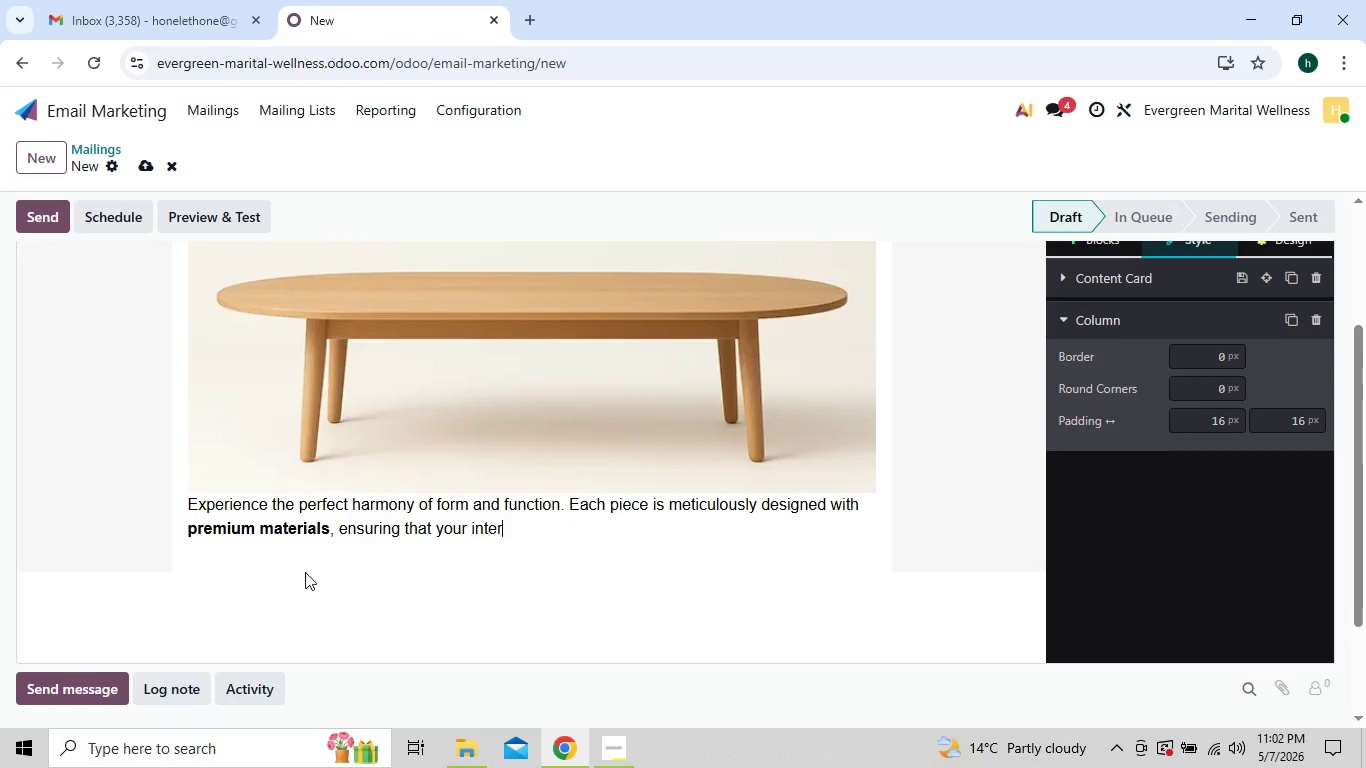 
key(Backspace)
 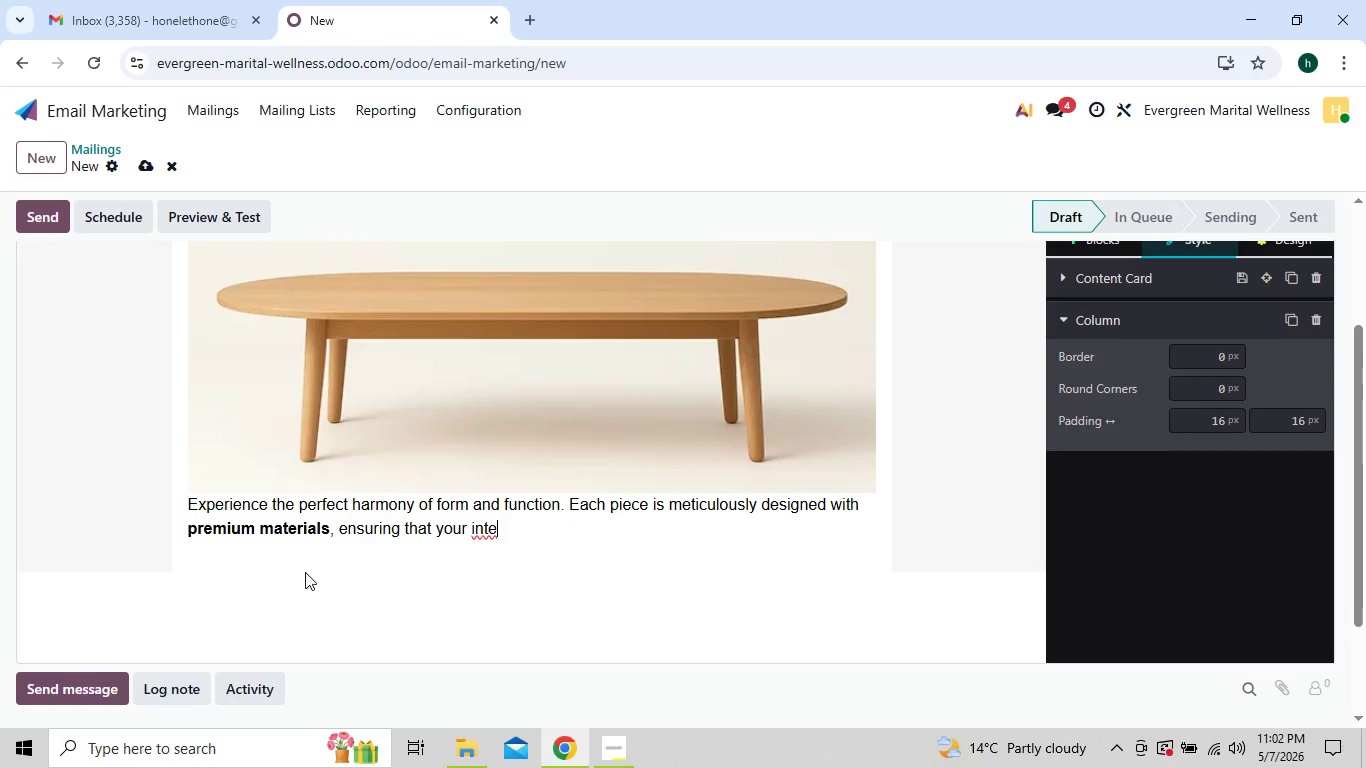 
key(Backspace)
 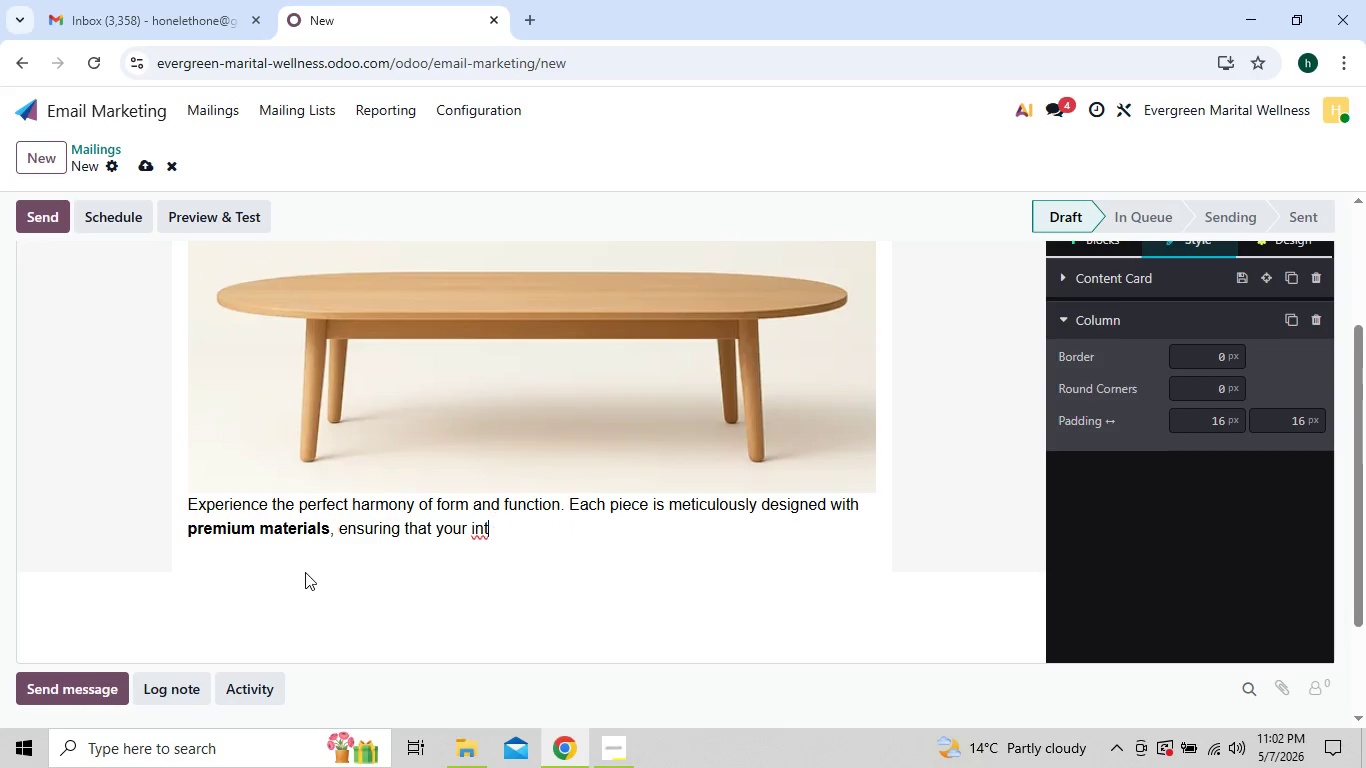 
key(Backspace)
 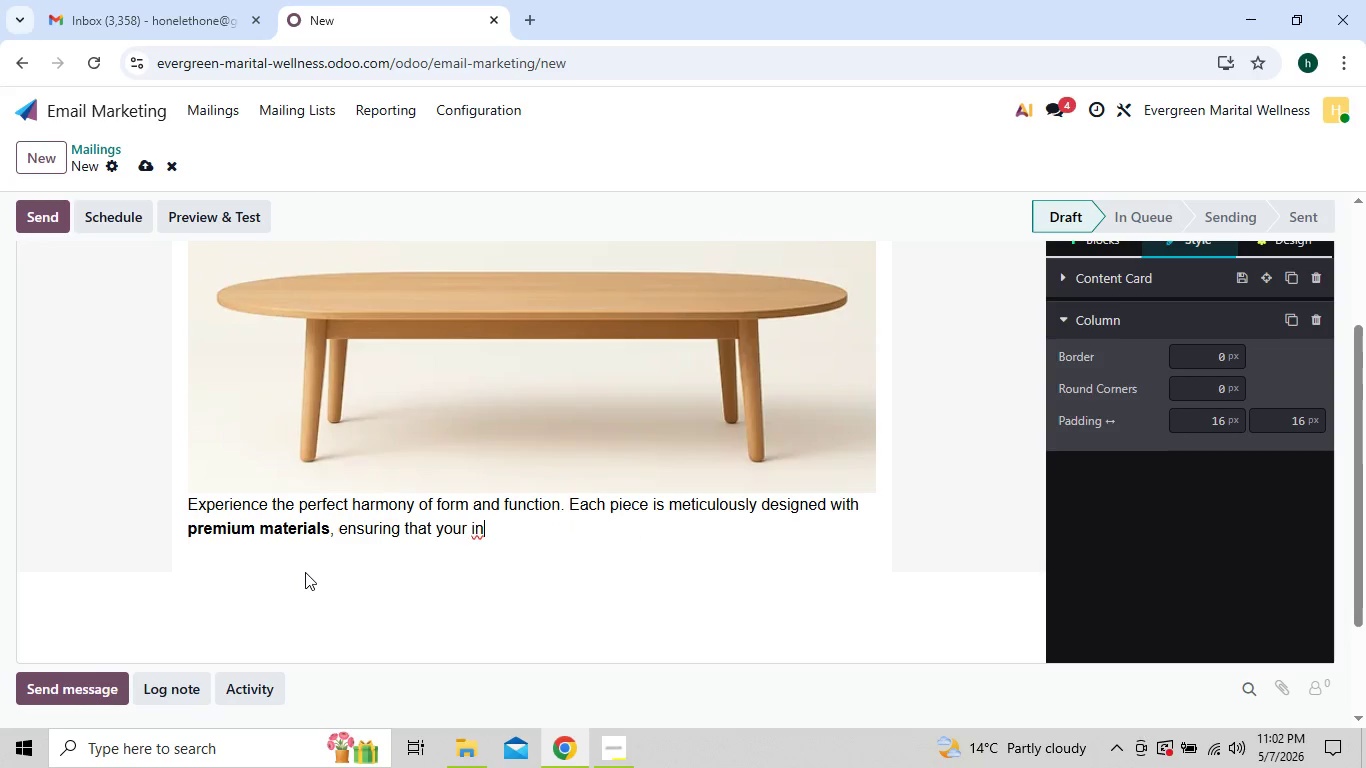 
key(Backspace)
 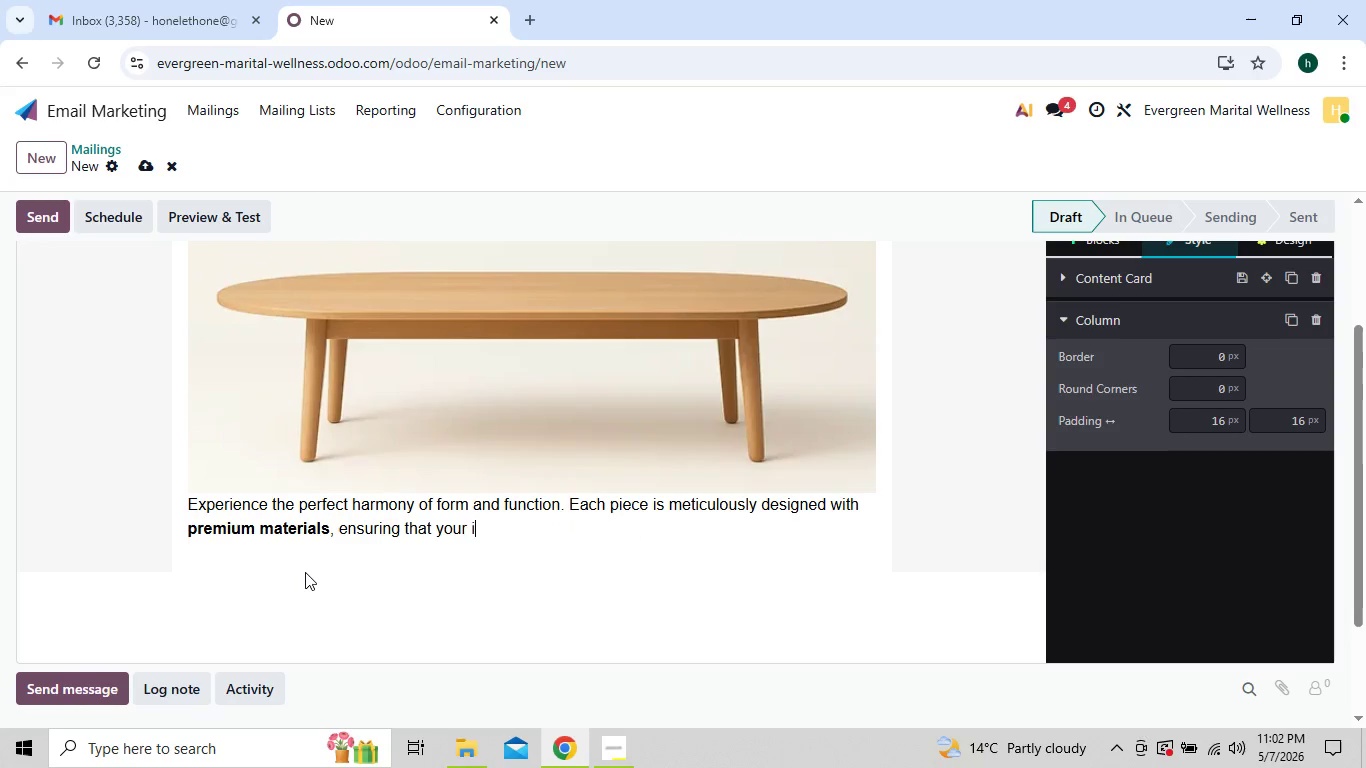 
key(Backspace)
 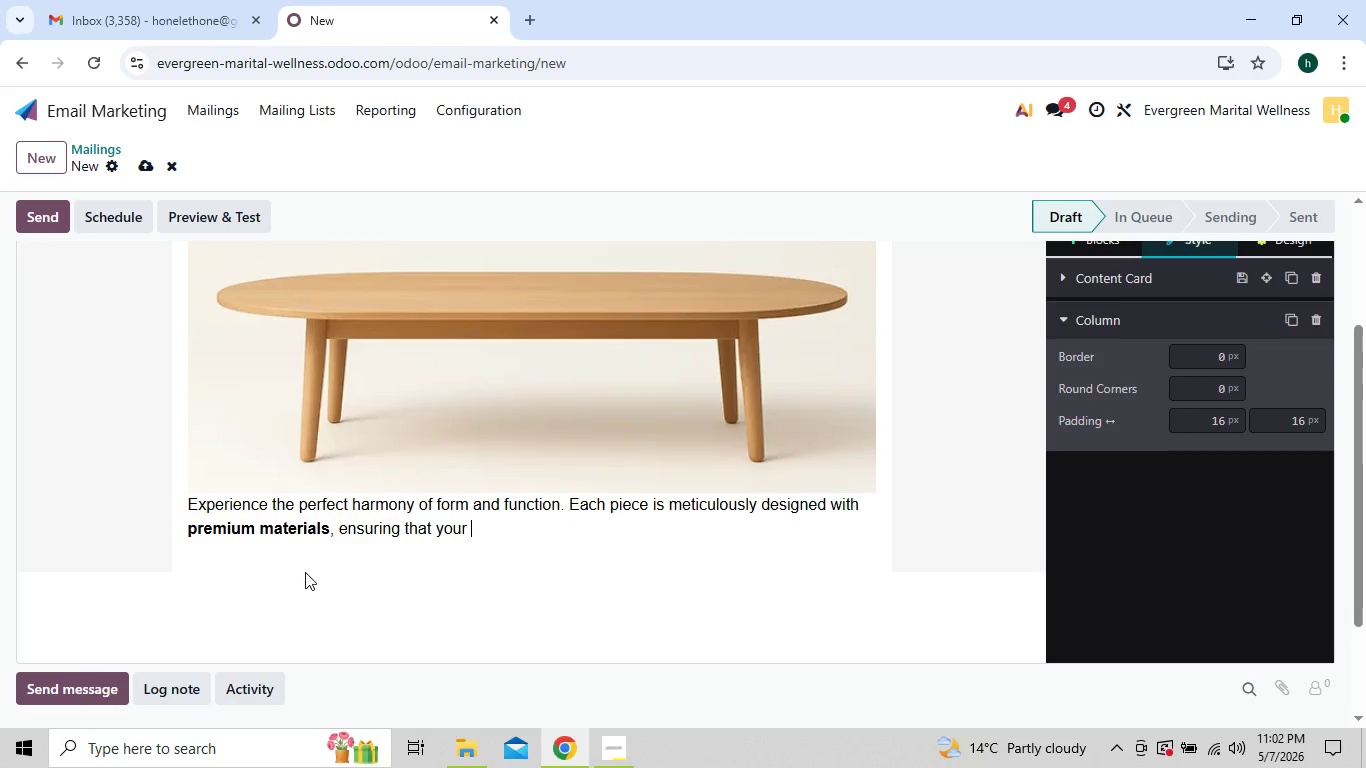 
key(Backspace)
 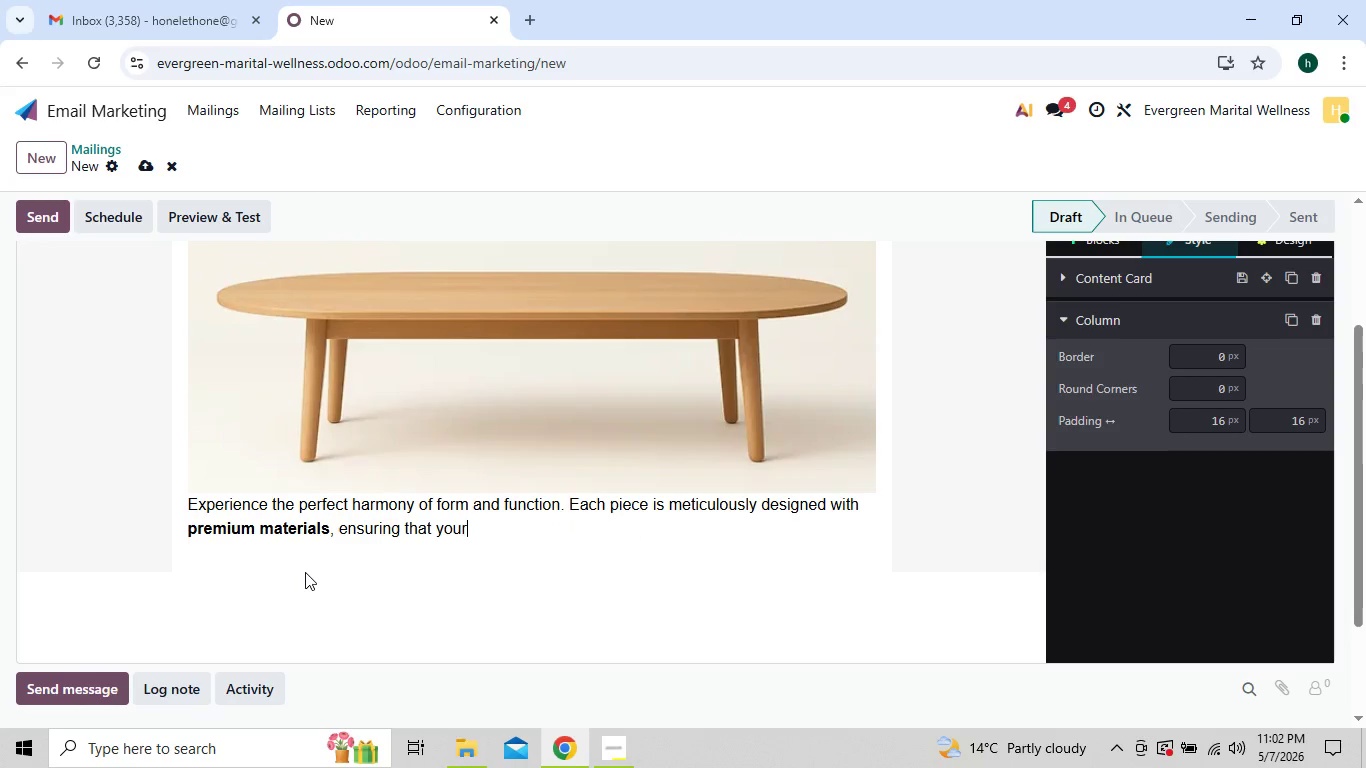 
key(Backspace)
 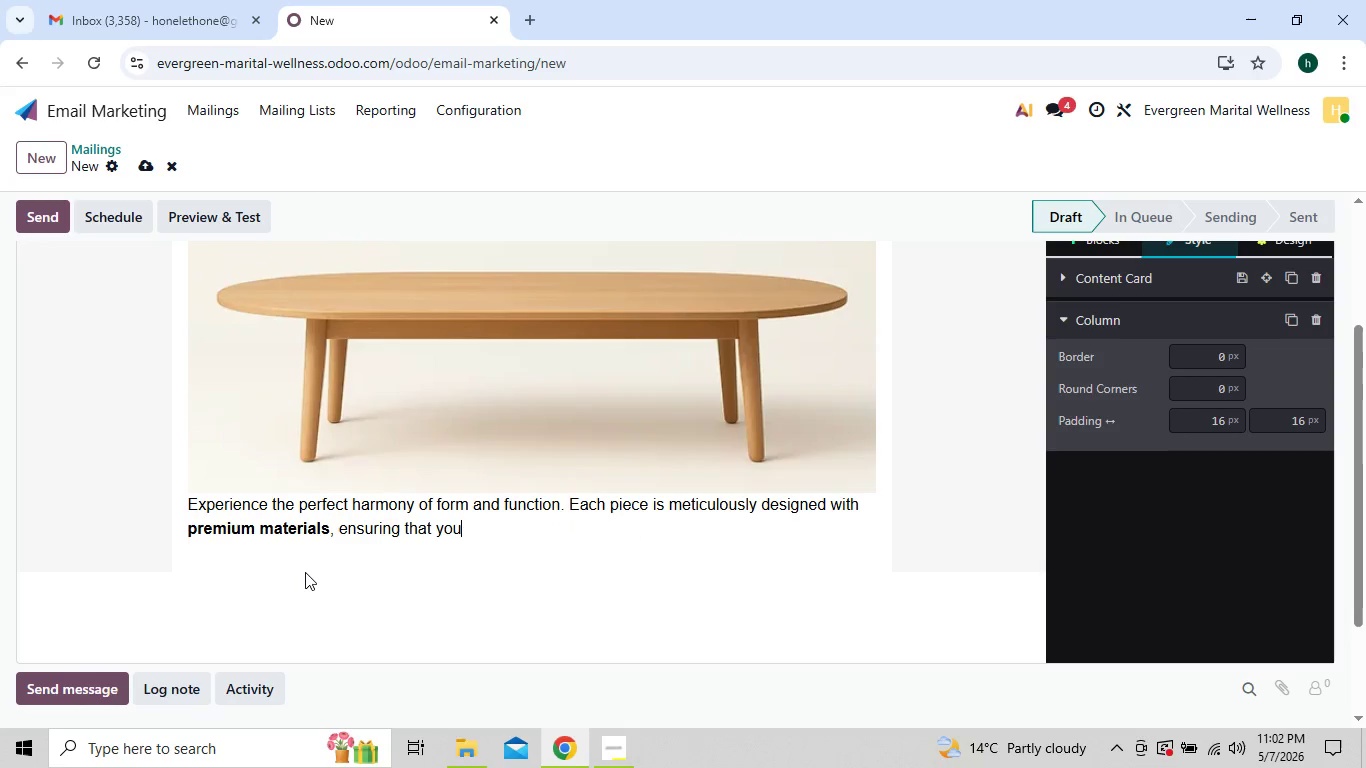 
key(Backspace)
 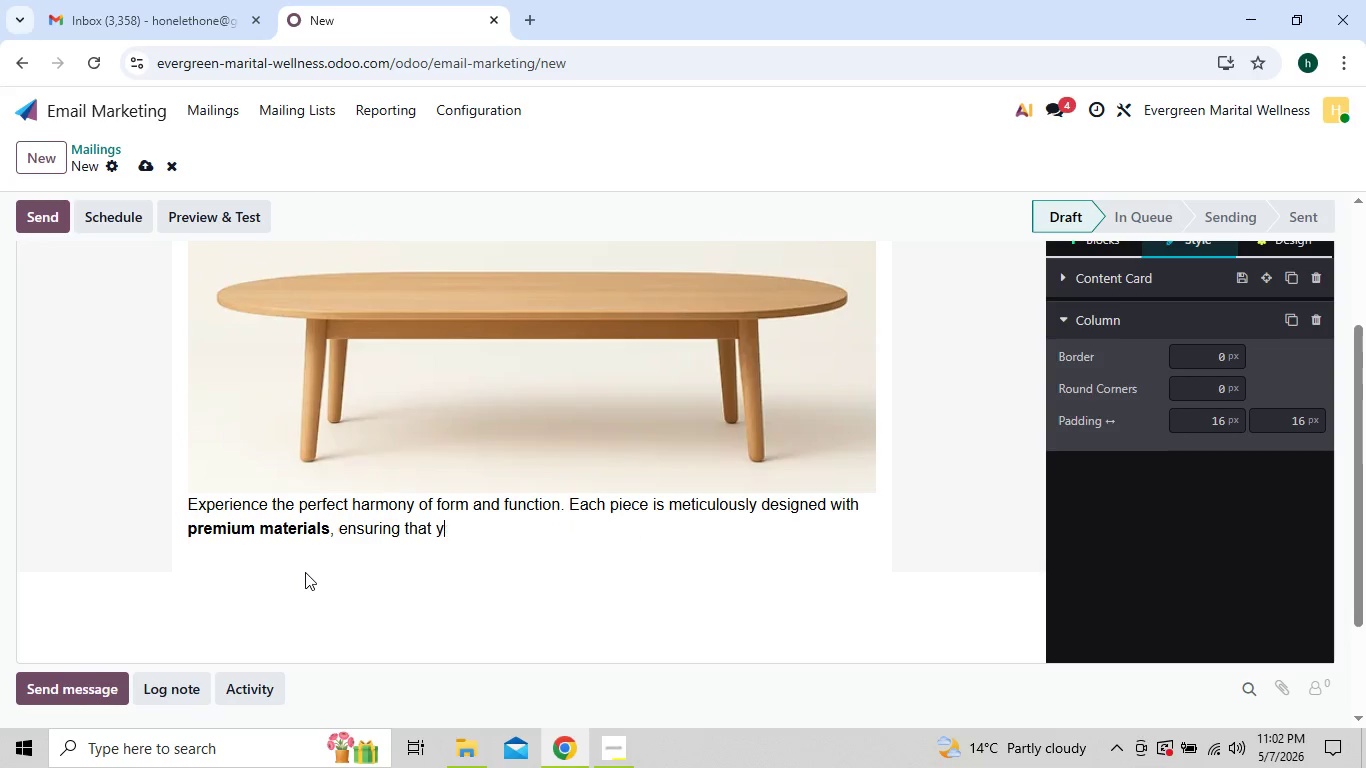 
key(Backspace)
 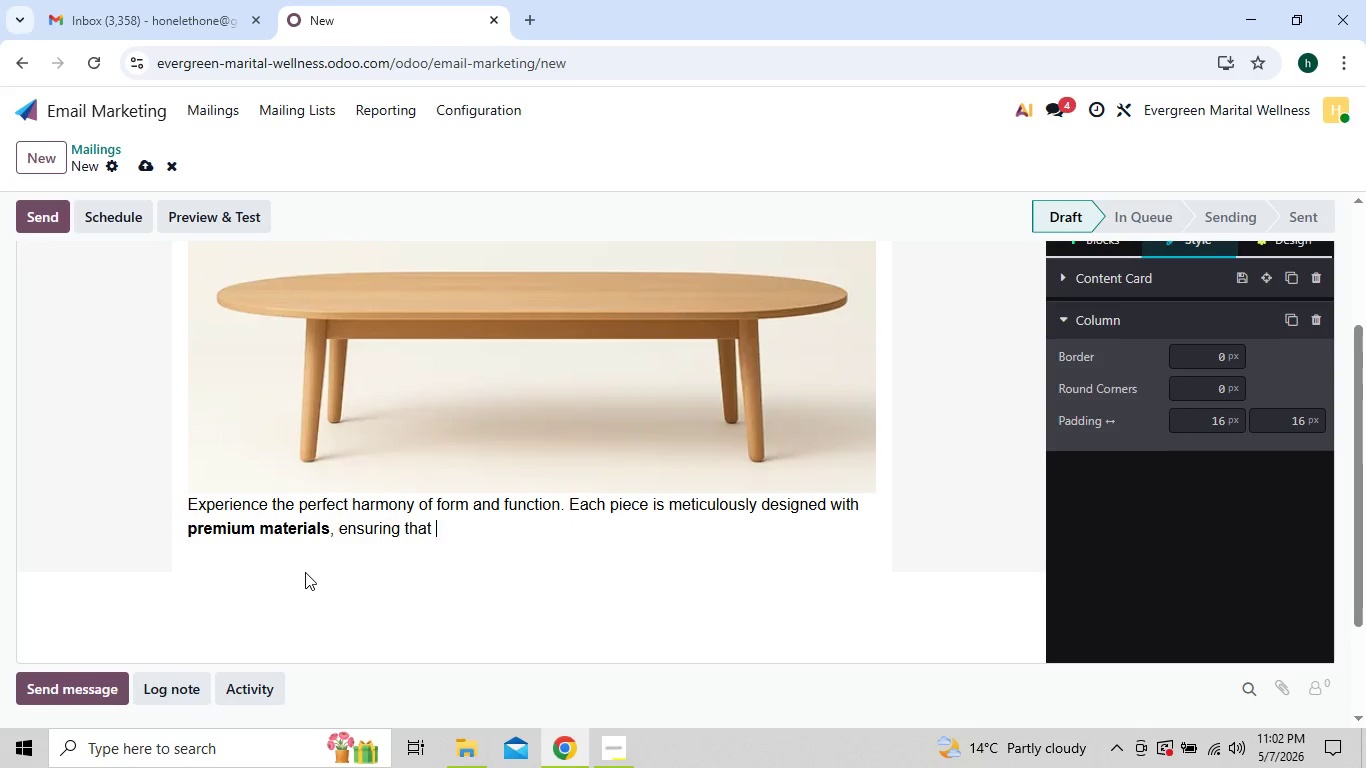 
key(Backspace)
 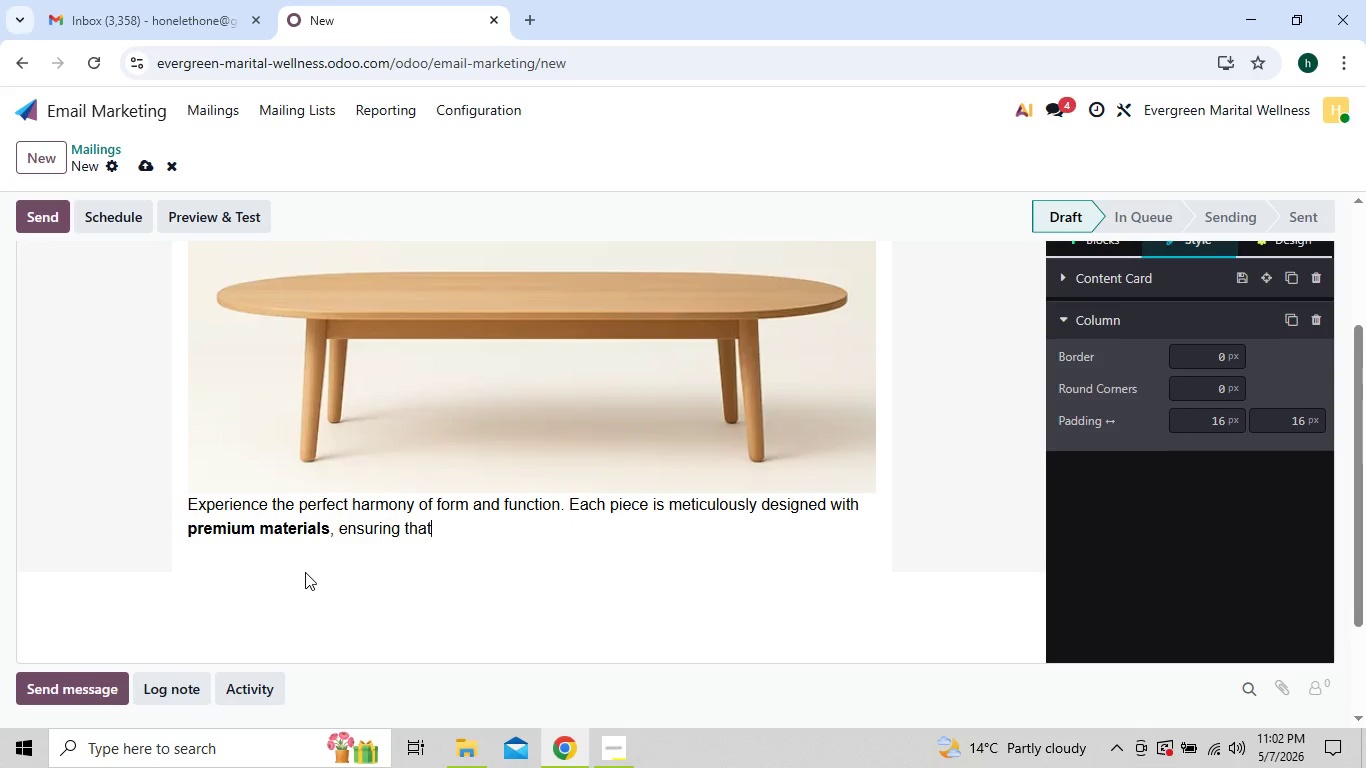 
key(Backspace)
 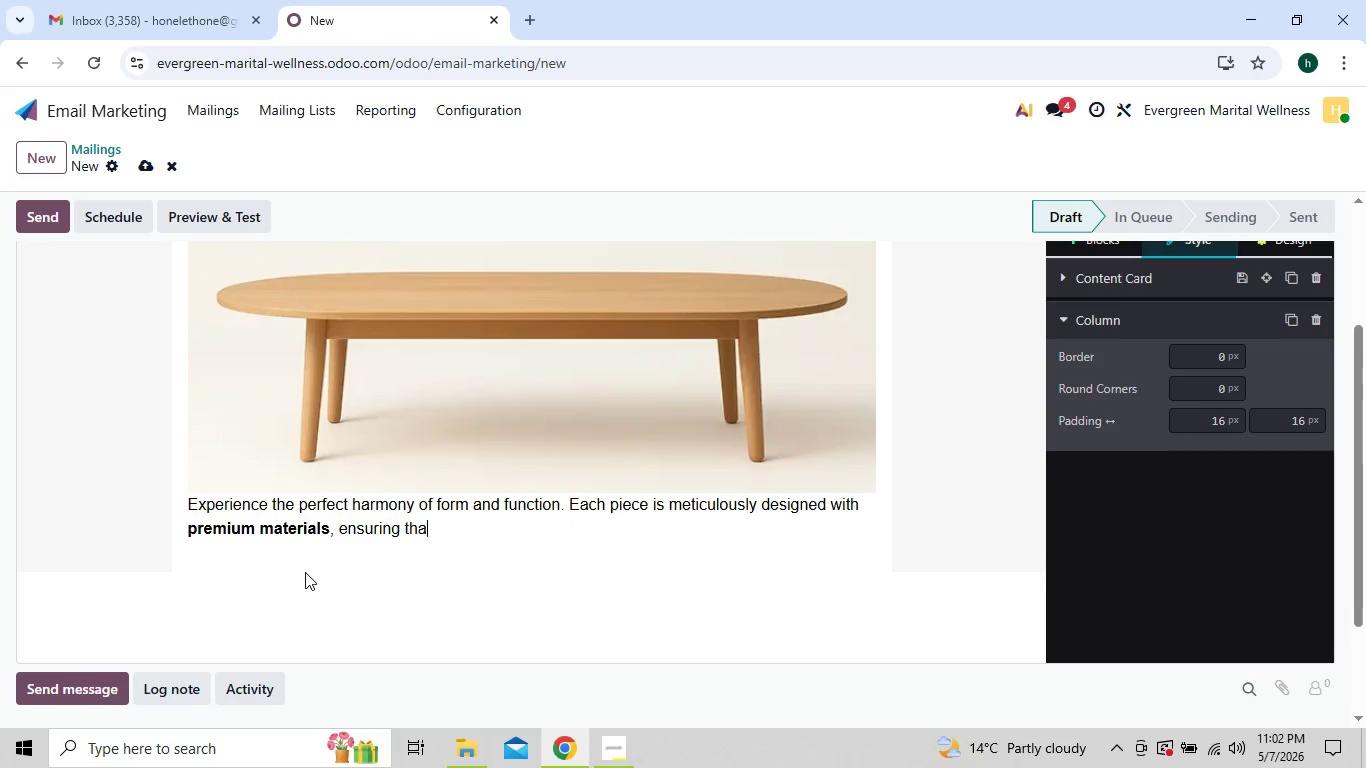 
key(Backspace)
 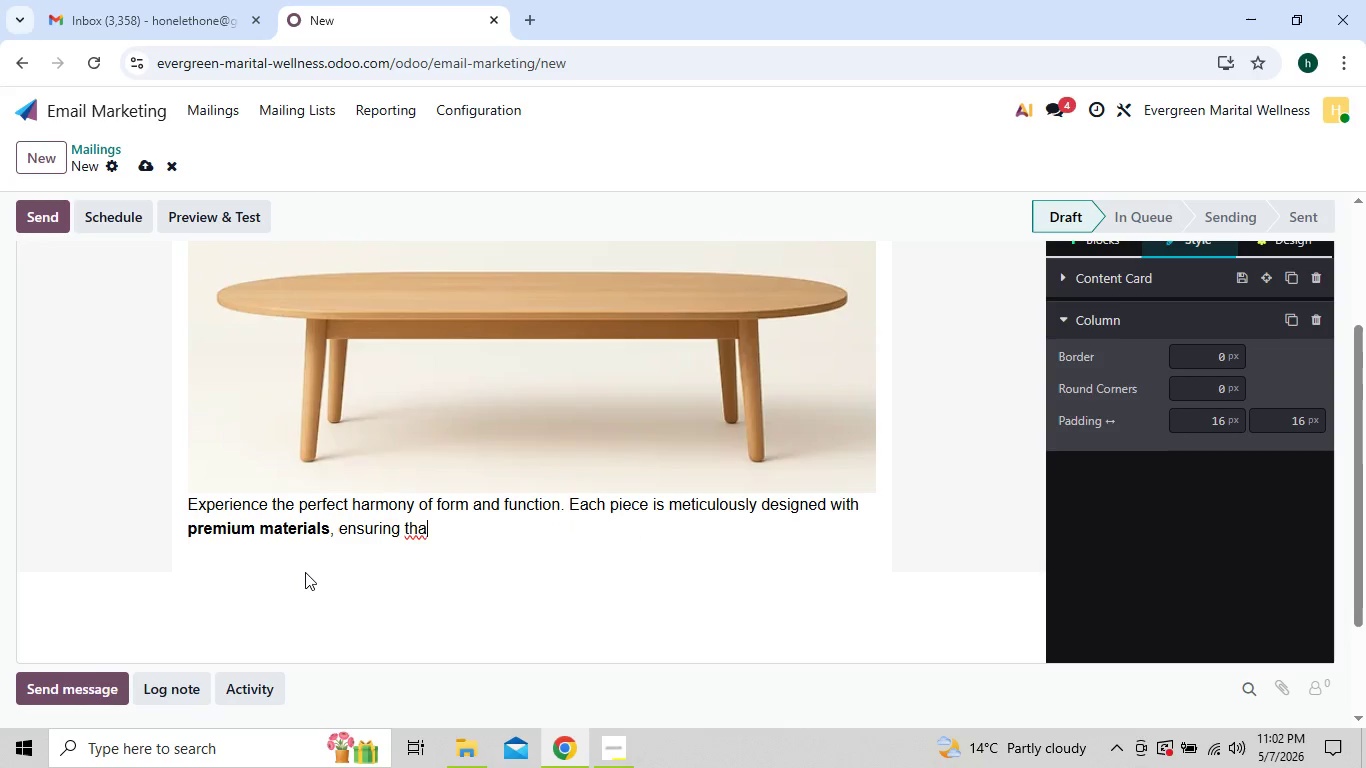 
key(Backspace)
 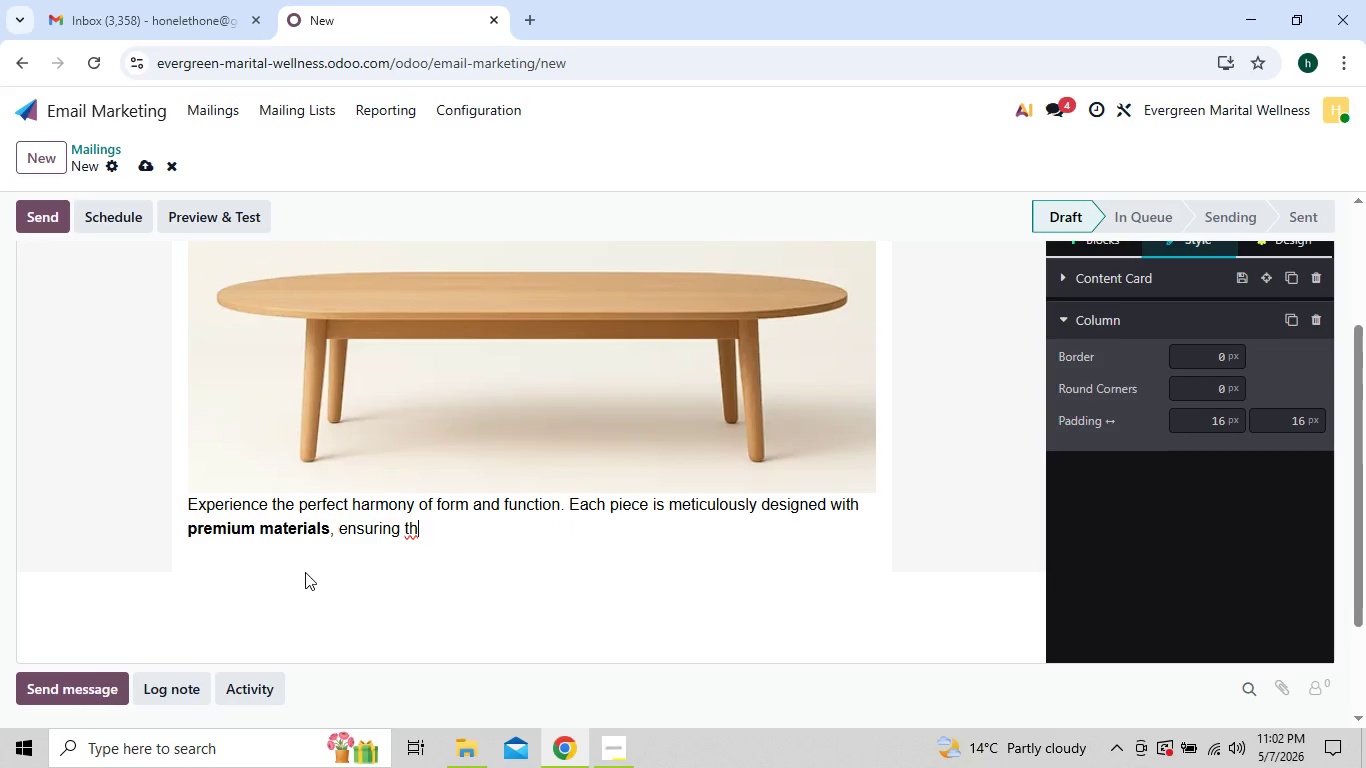 
key(Backspace)
 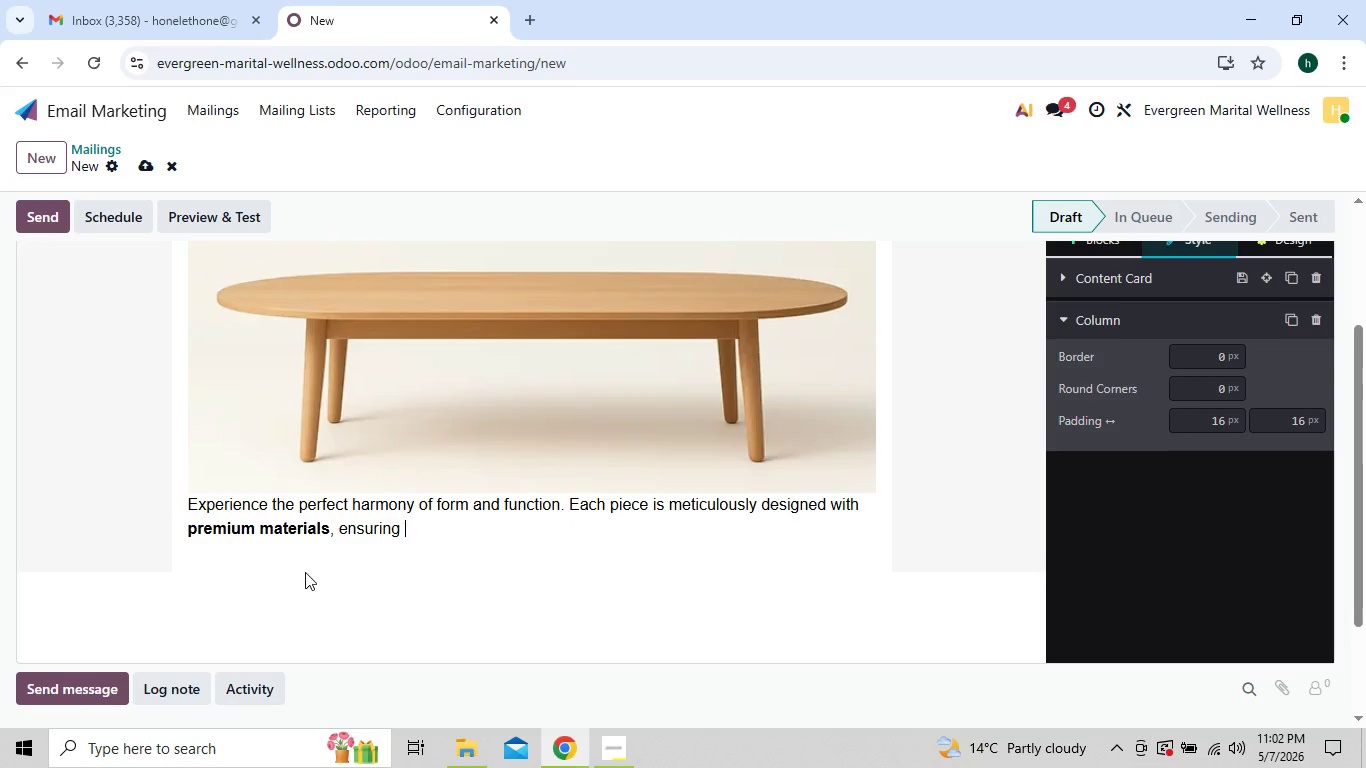 
key(Backspace)
 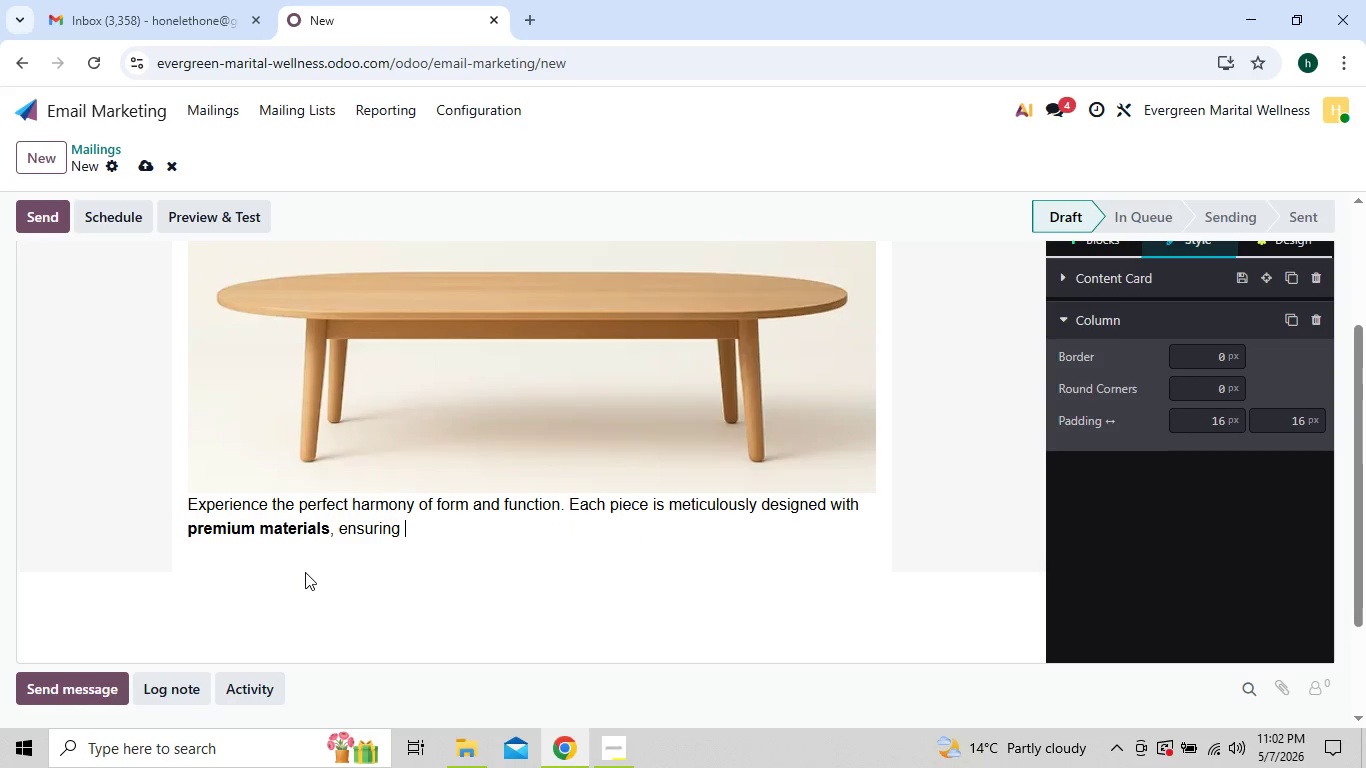 
key(Backspace)
 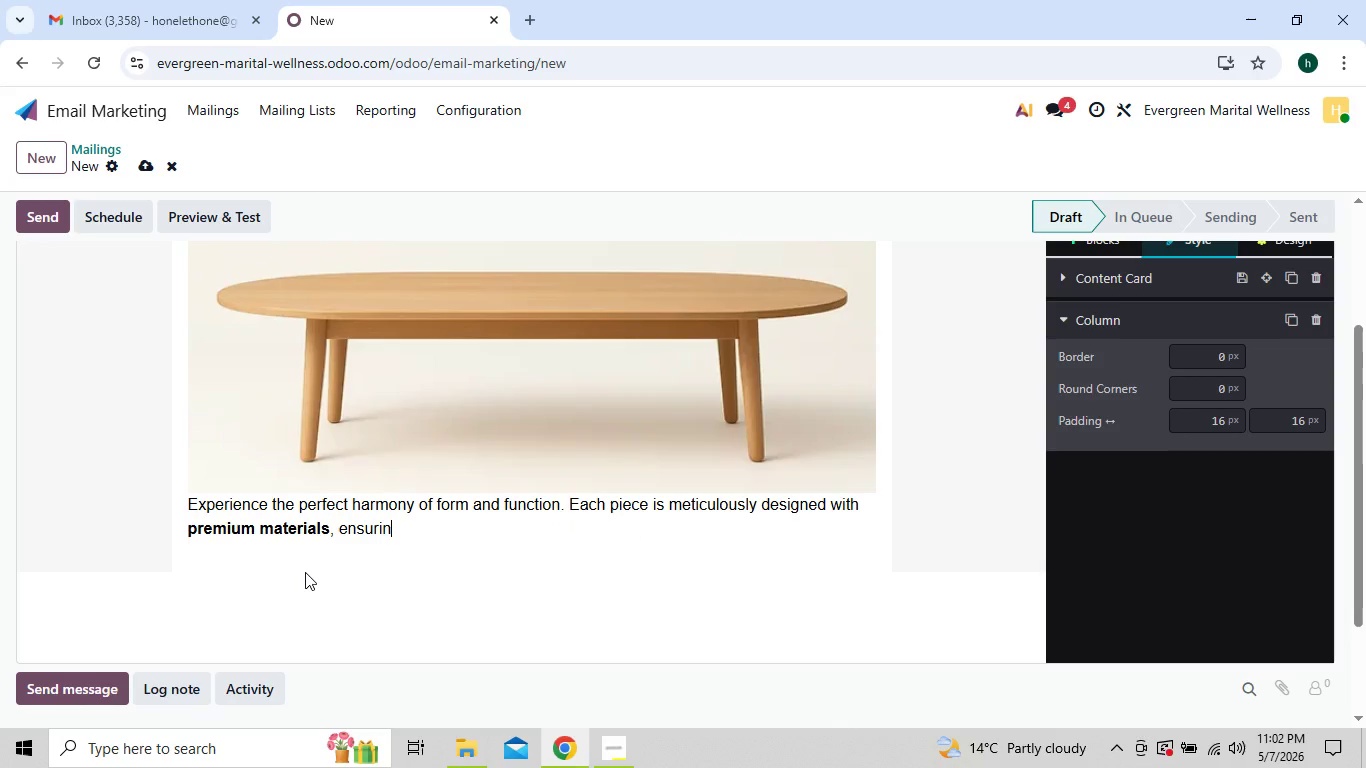 
key(Backspace)
 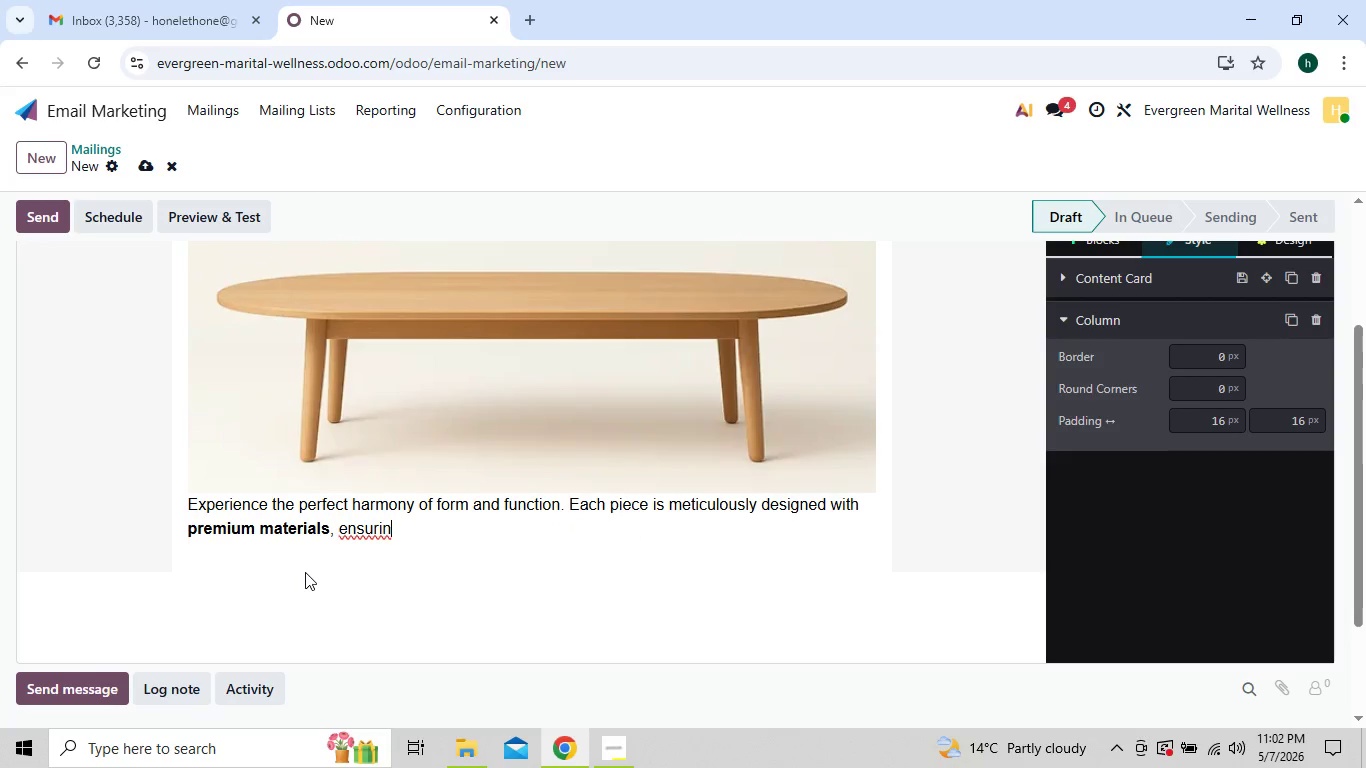 
key(Backspace)
 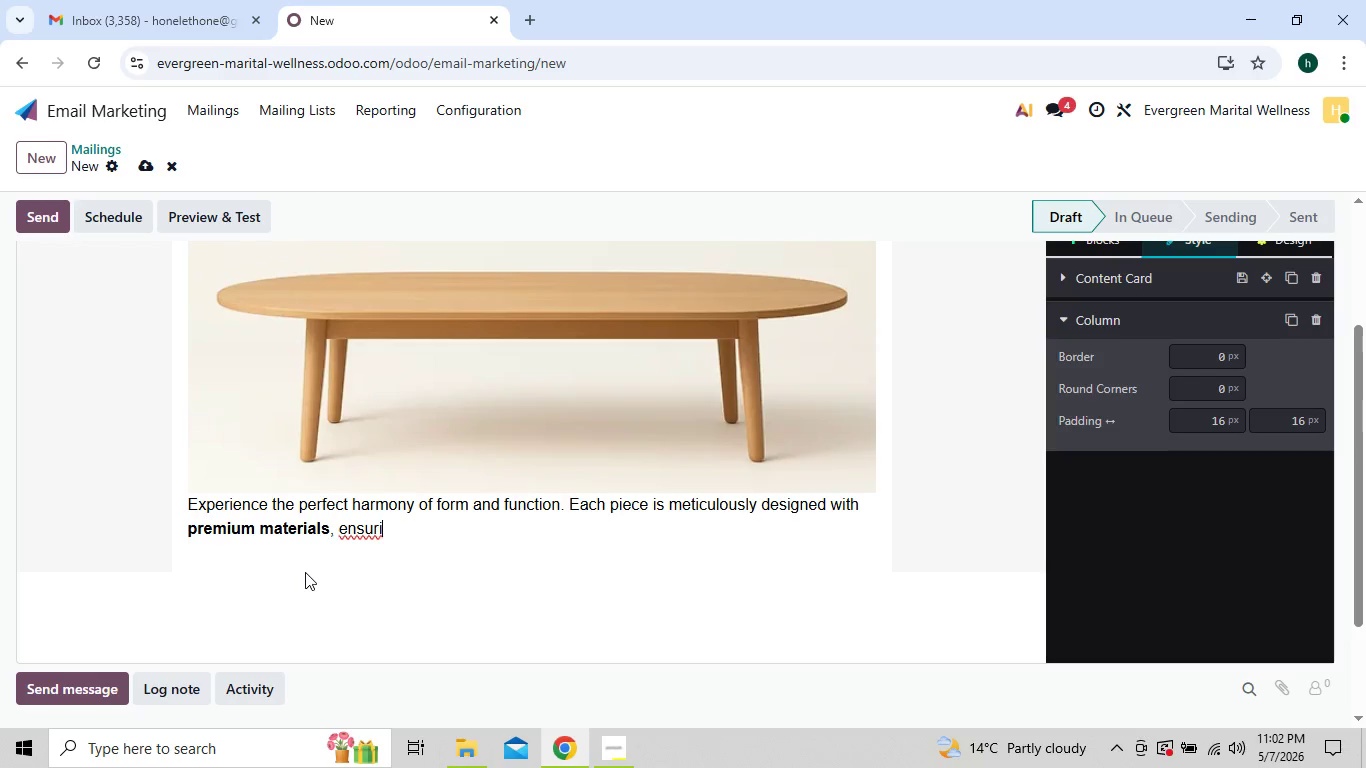 
key(Backspace)
 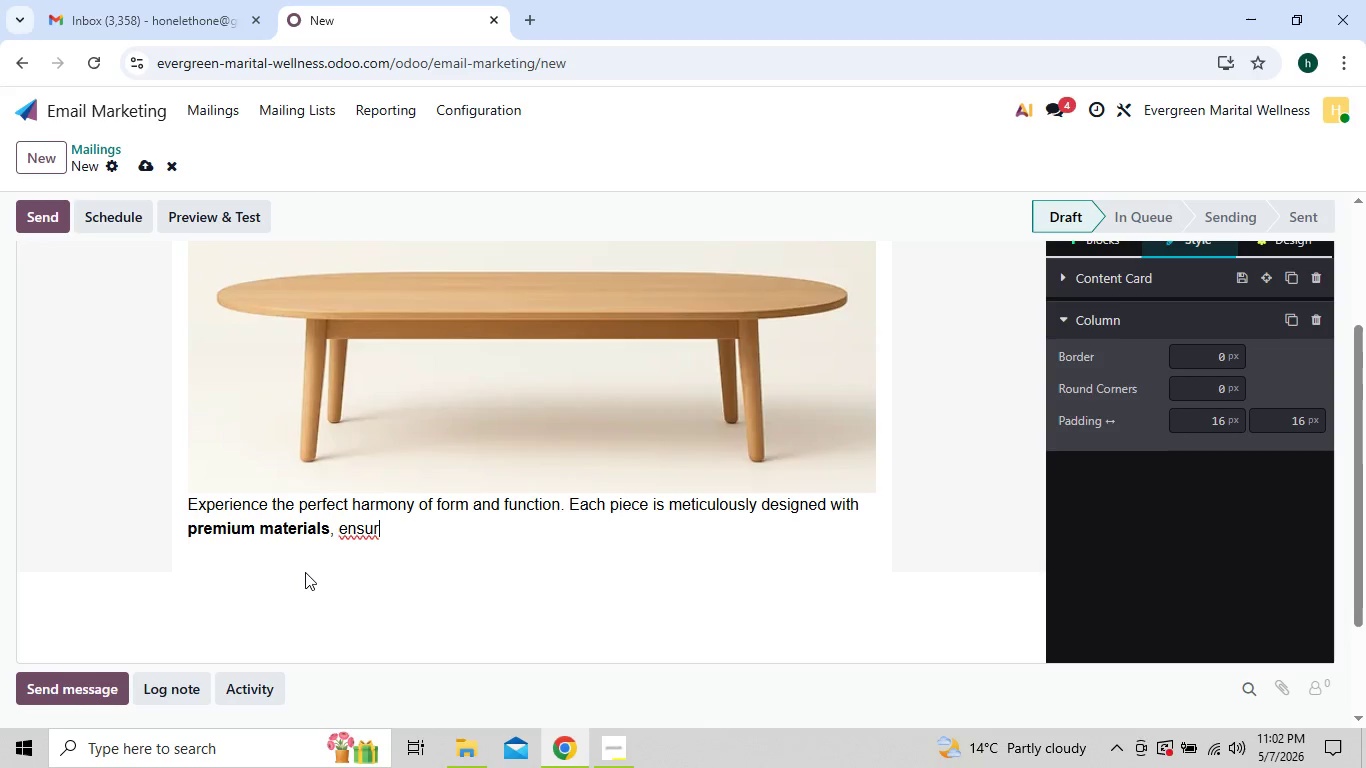 
key(Backspace)
 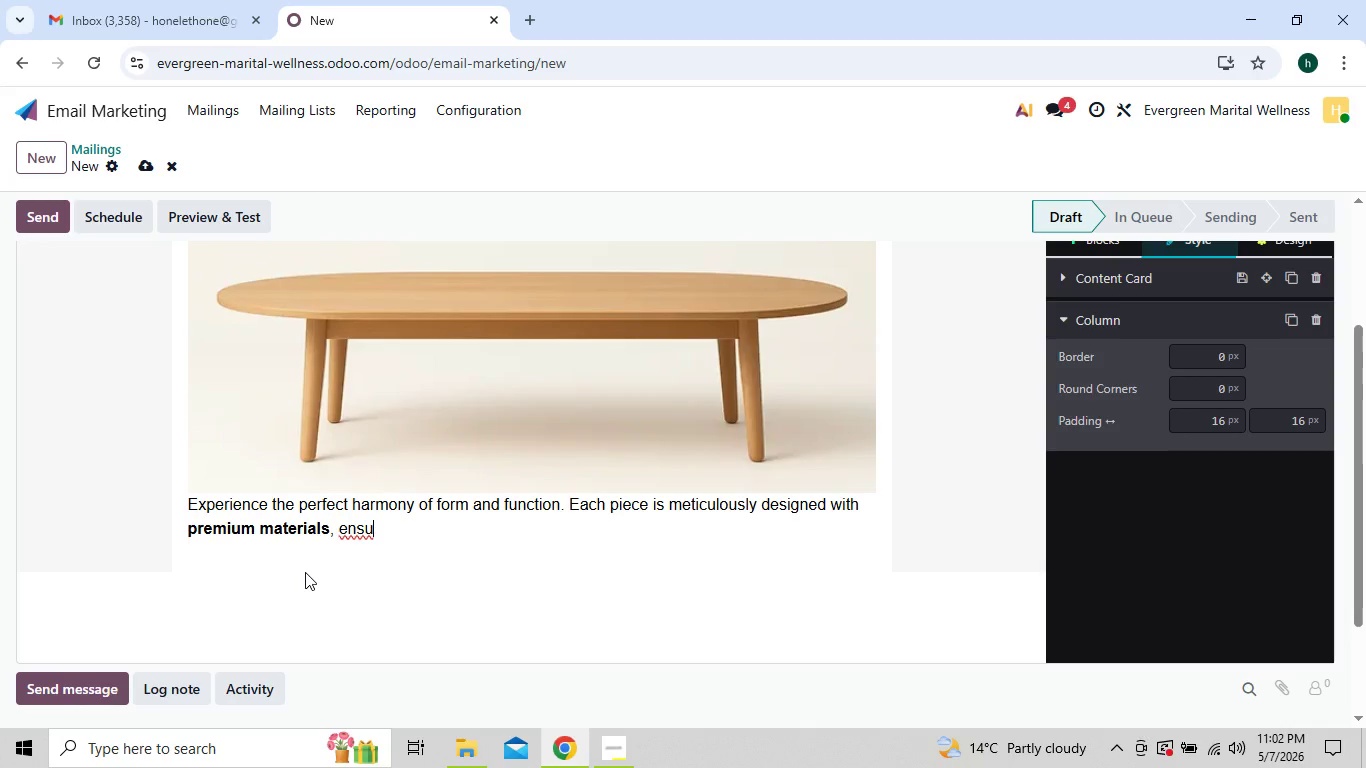 
key(Backspace)
 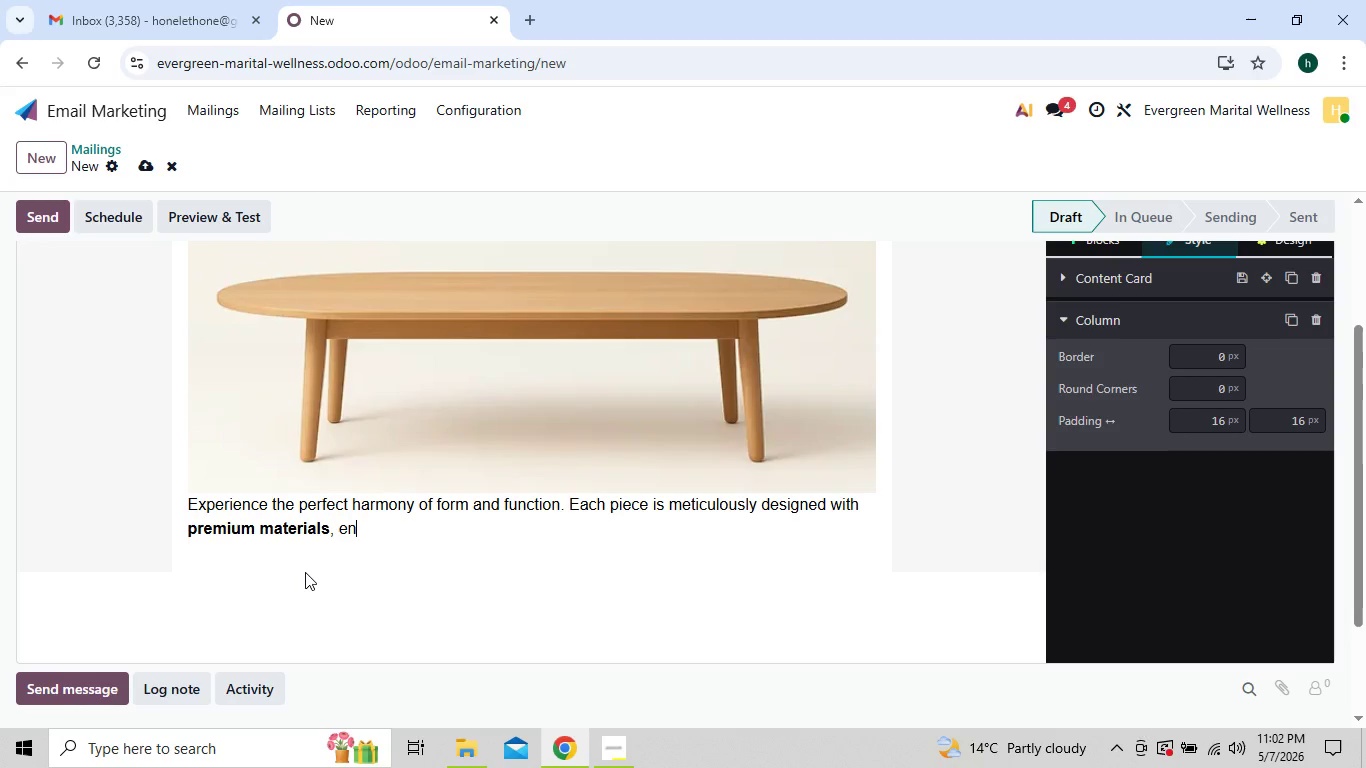 
key(Backspace)
 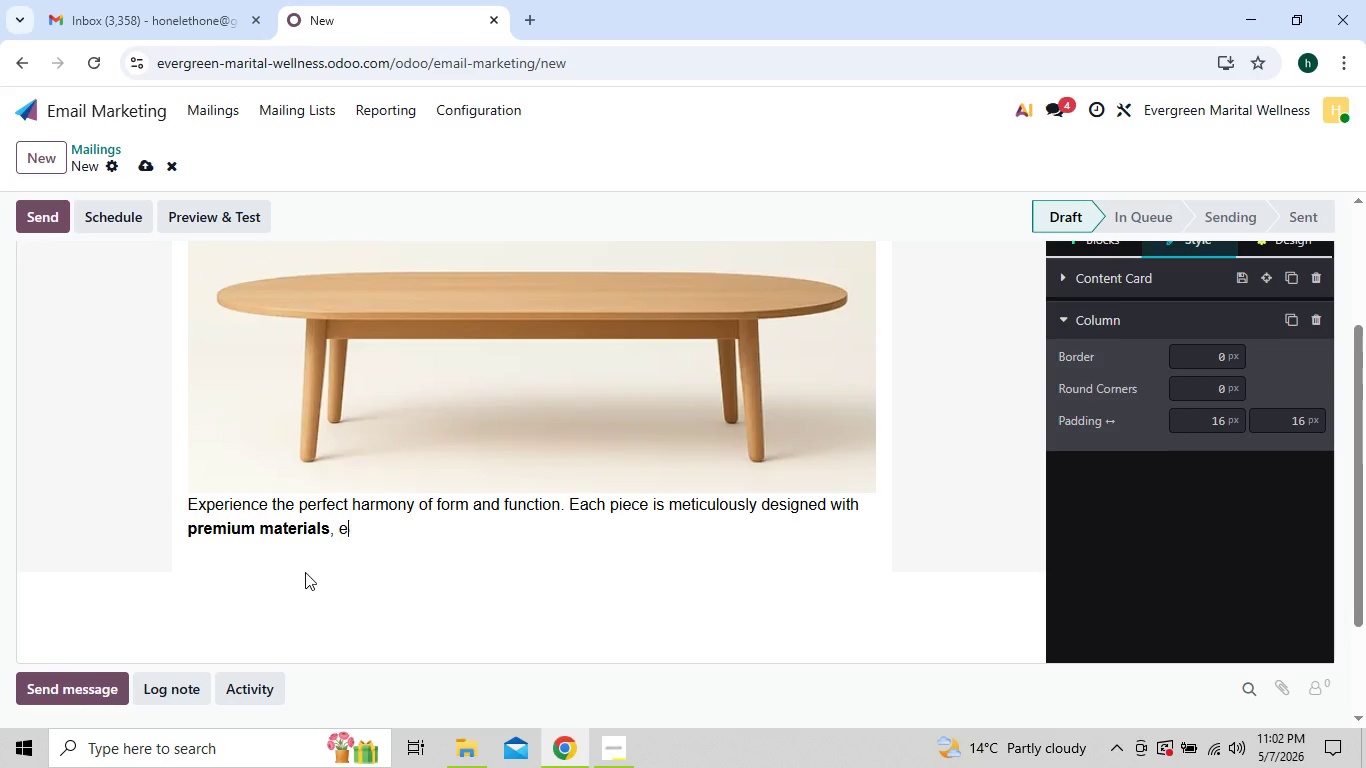 
key(Backspace)
 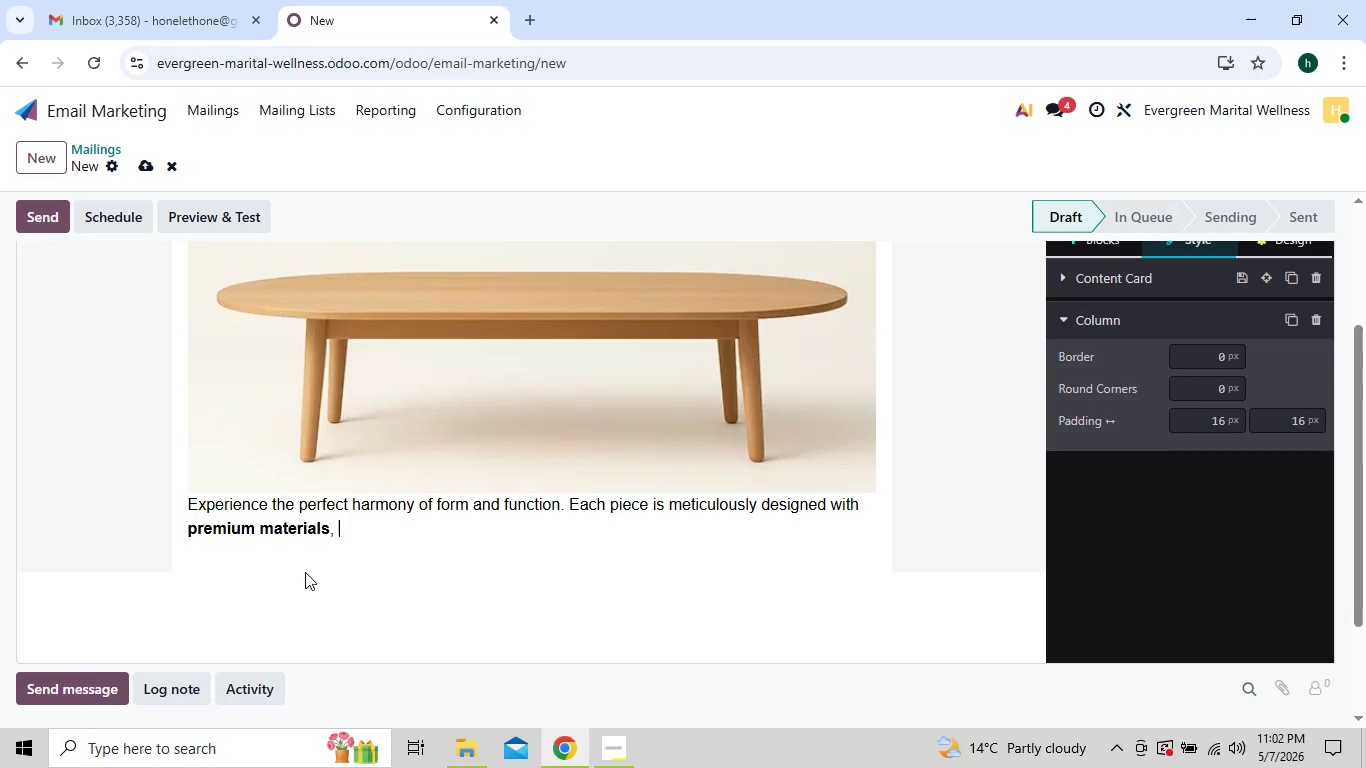 
key(Backspace)
 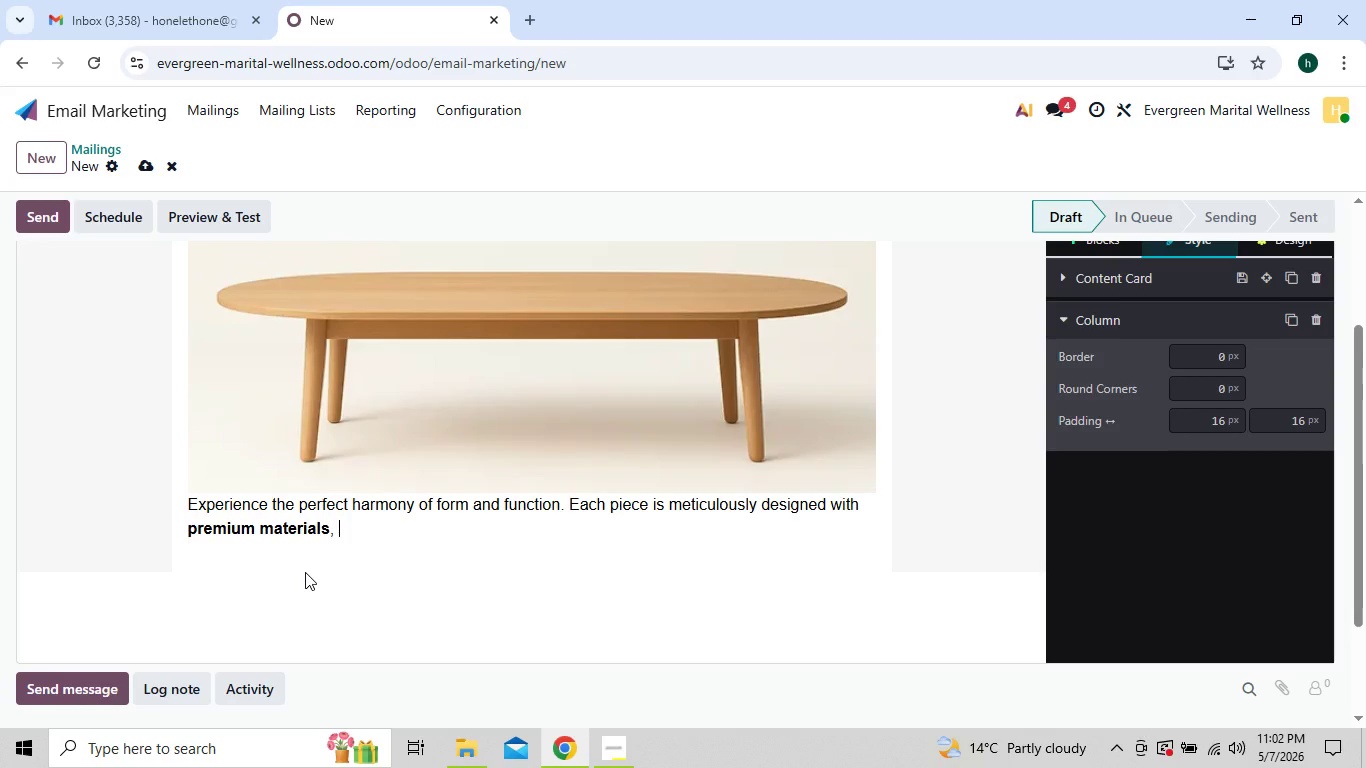 
key(Backspace)
 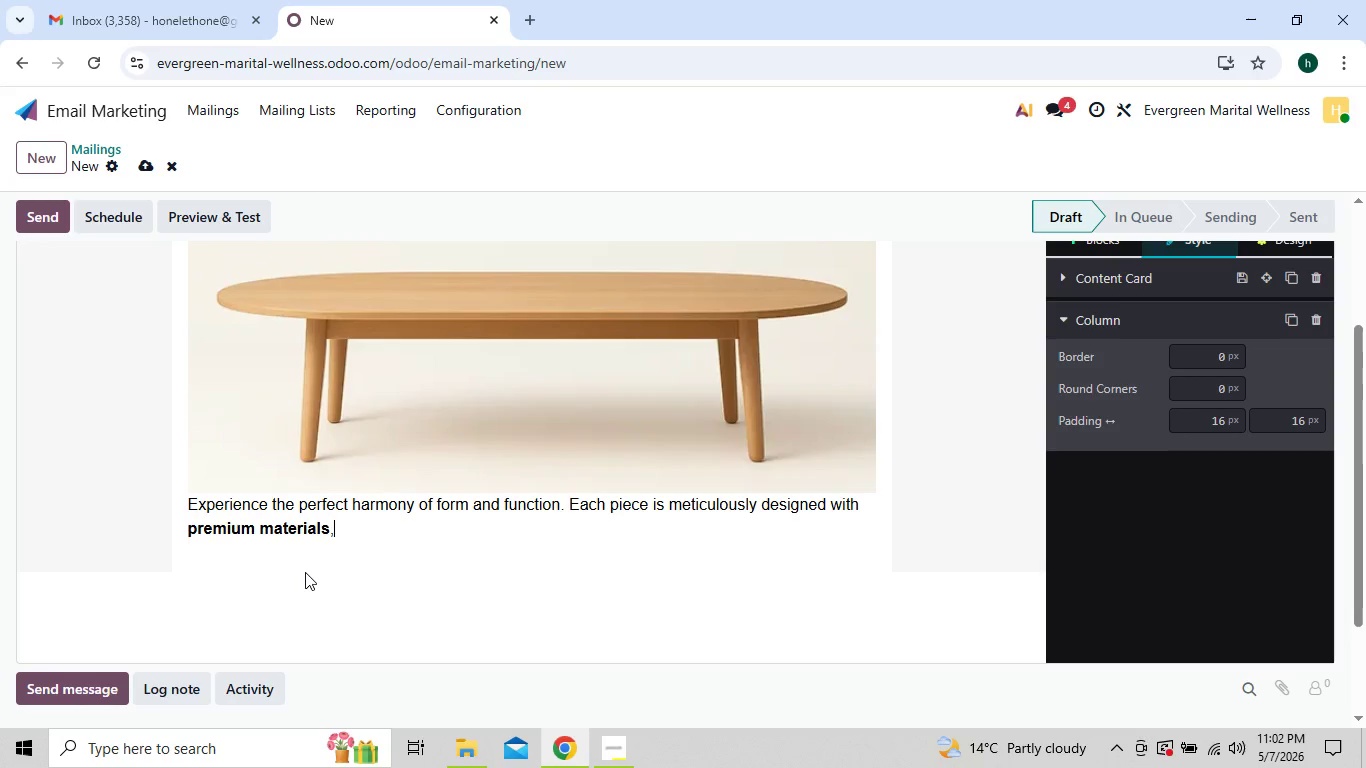 
key(Backspace)
 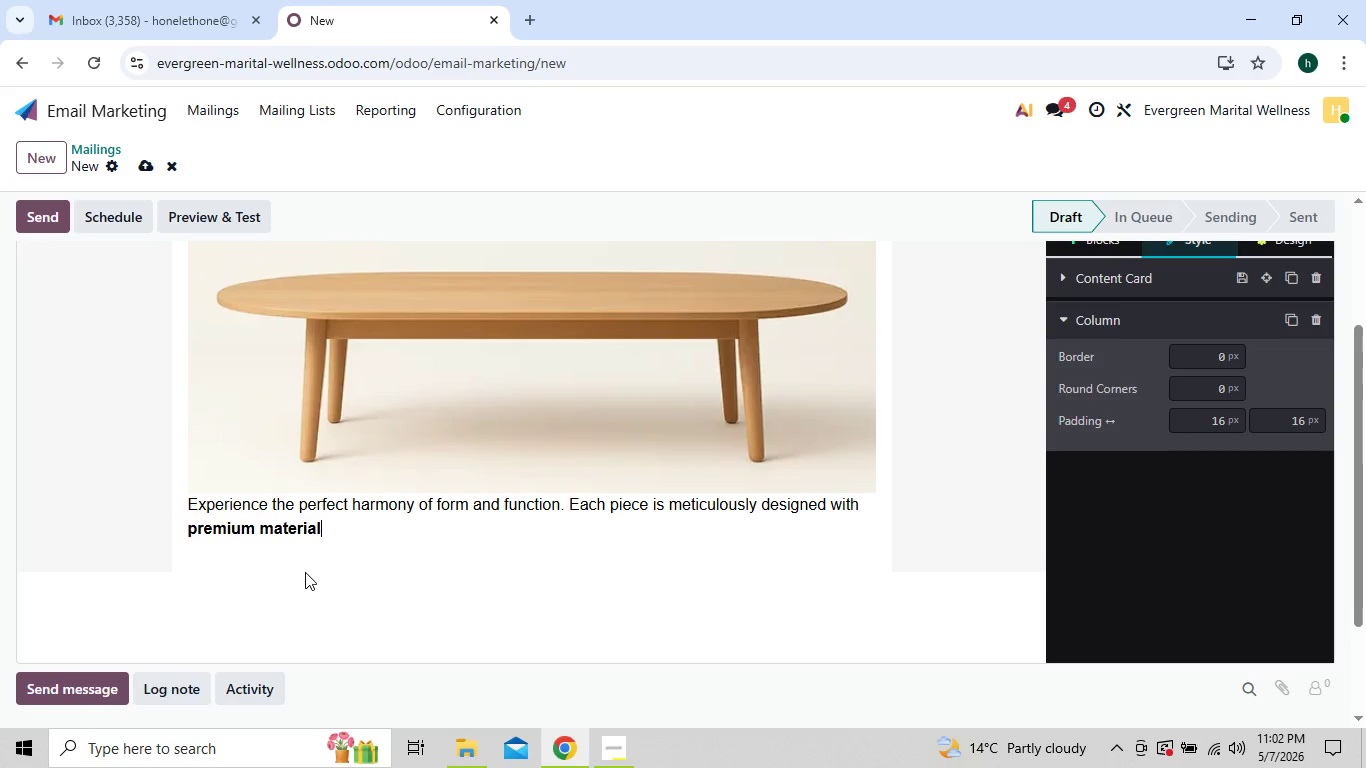 
key(Backspace)
 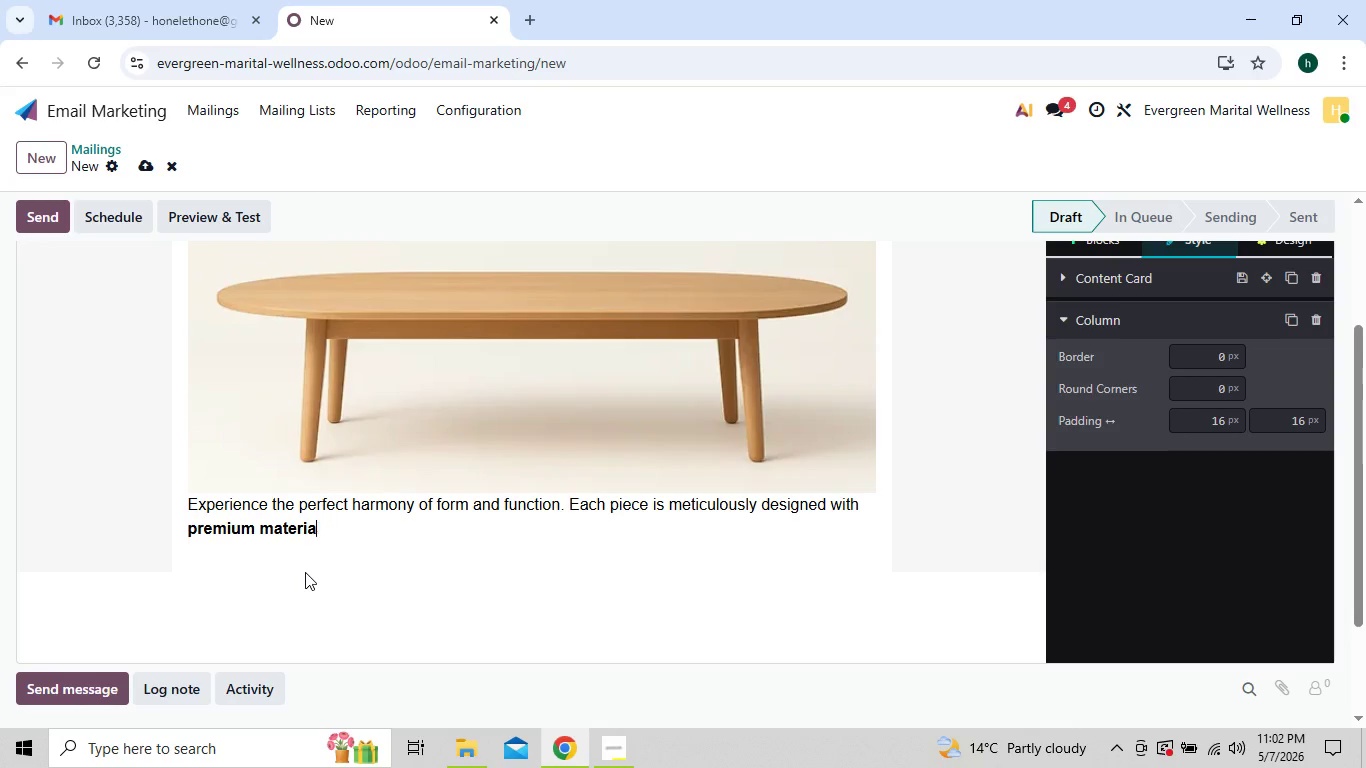 
key(Backspace)
 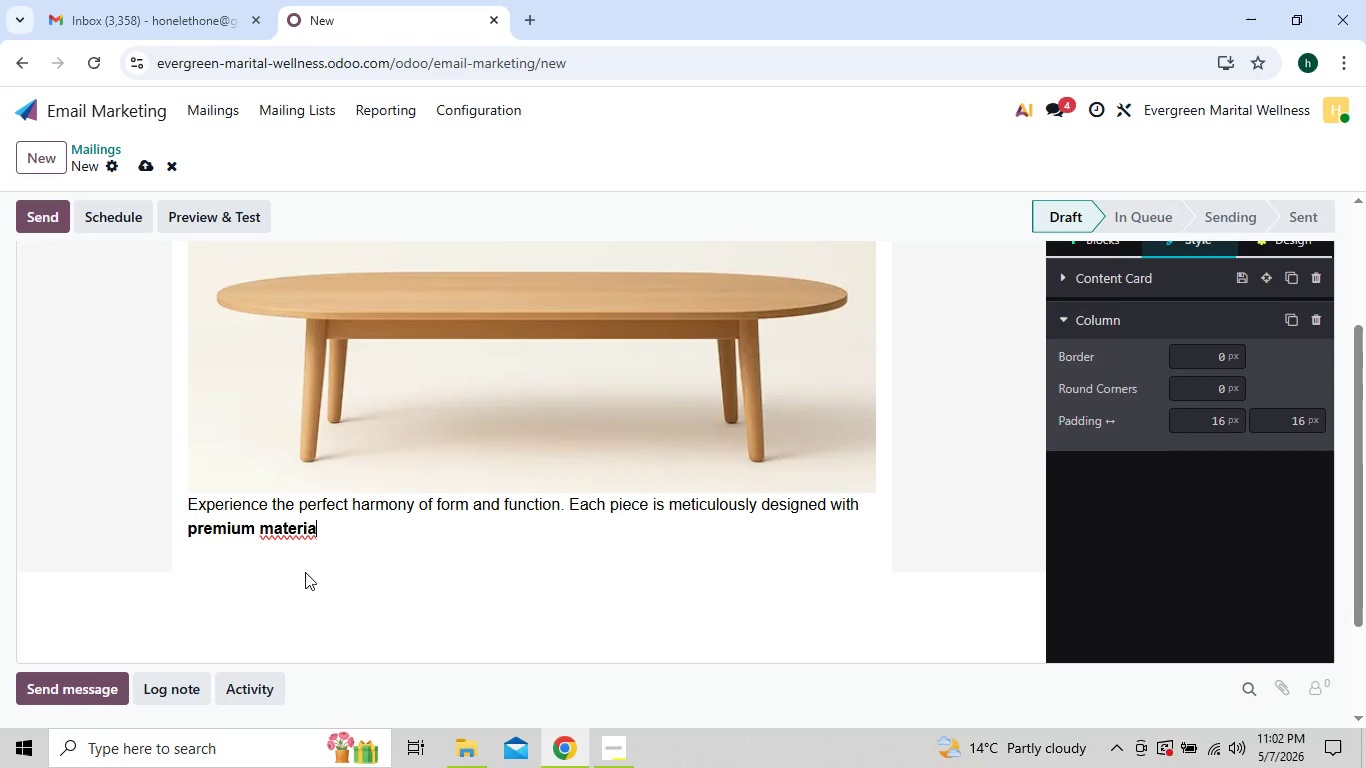 
key(Backspace)
 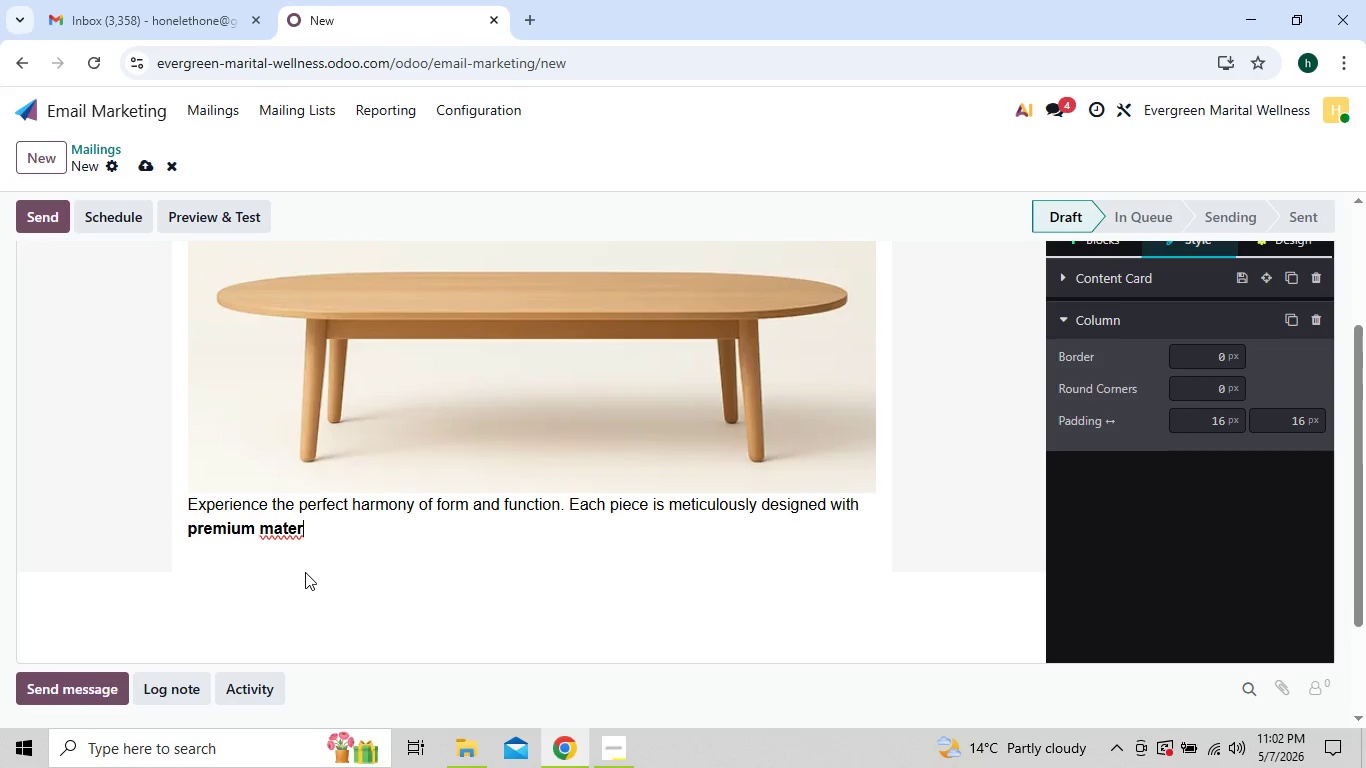 
key(Backspace)
 